 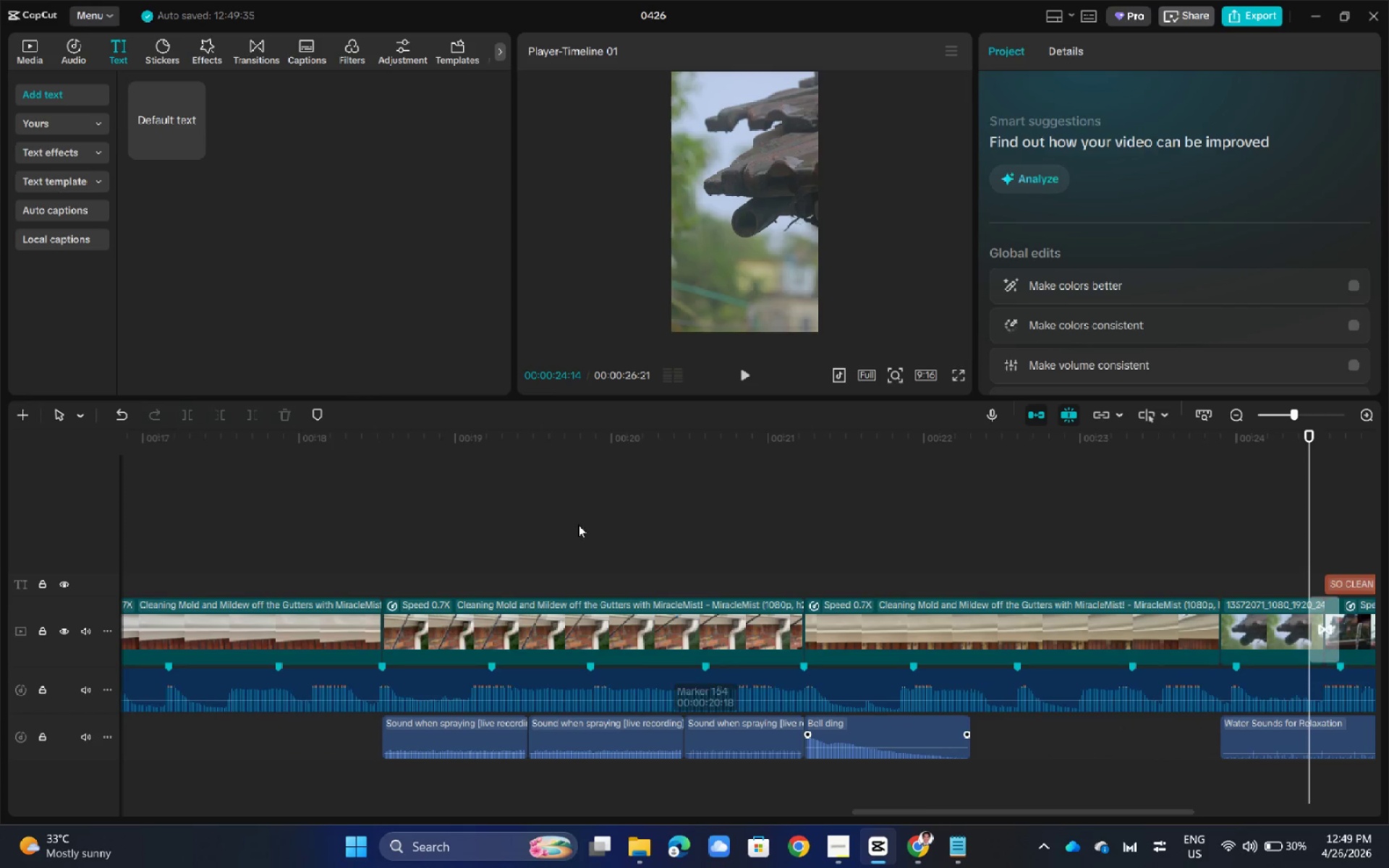 
left_click([555, 514])
 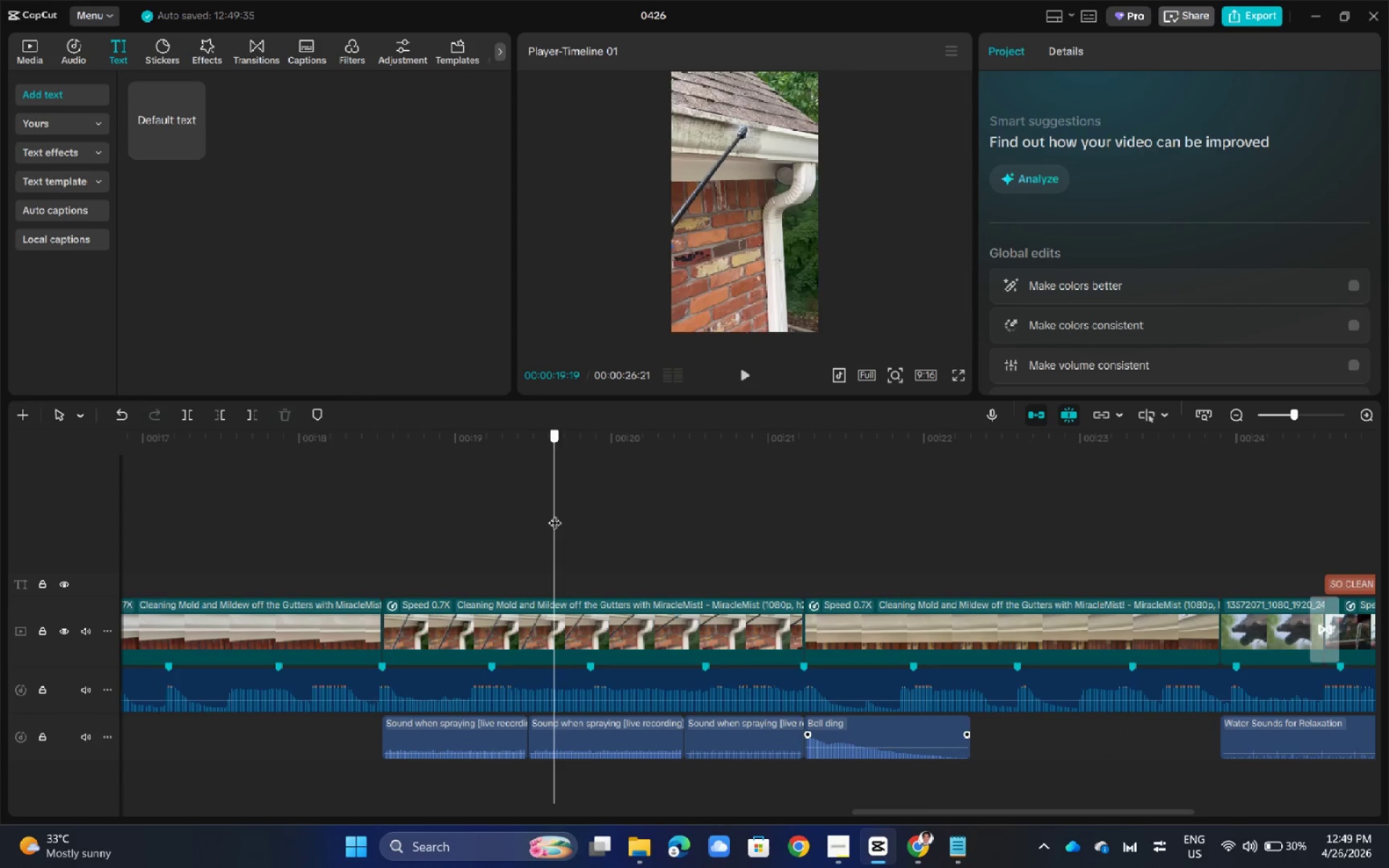 
left_click_drag(start_coordinate=[555, 514], to_coordinate=[381, 539])
 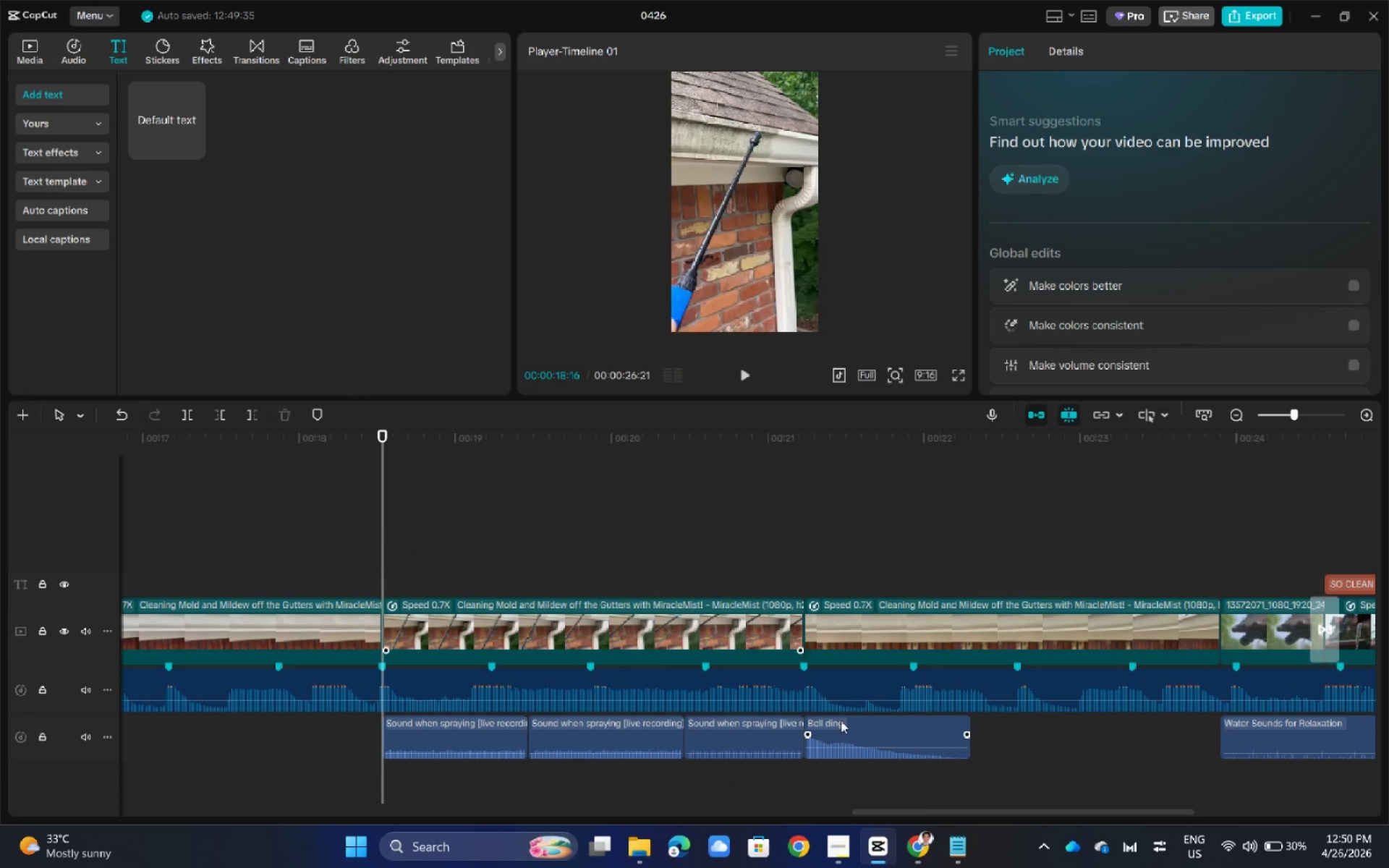 
left_click_drag(start_coordinate=[954, 815], to_coordinate=[827, 815])
 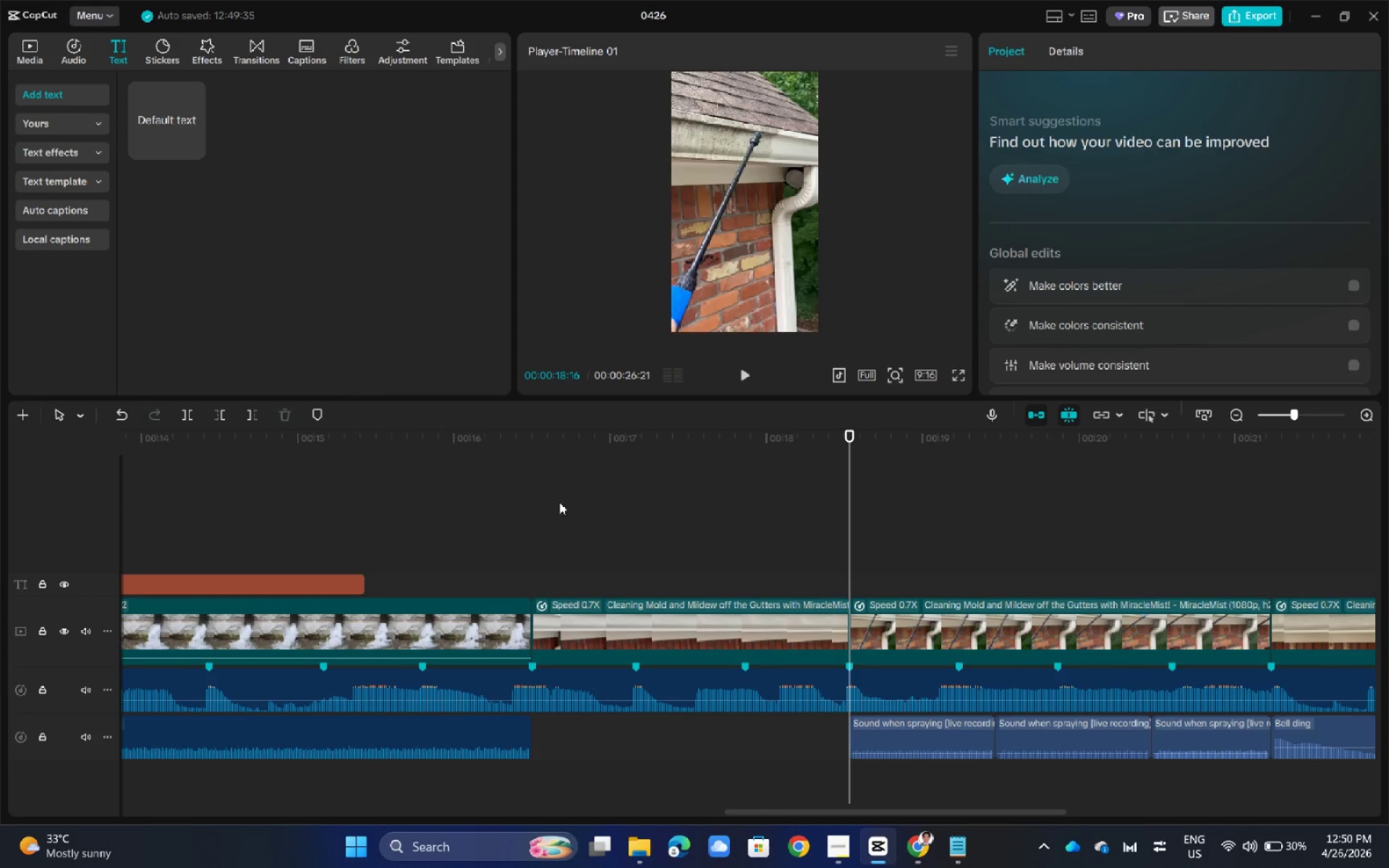 
left_click_drag(start_coordinate=[557, 502], to_coordinate=[543, 506])
 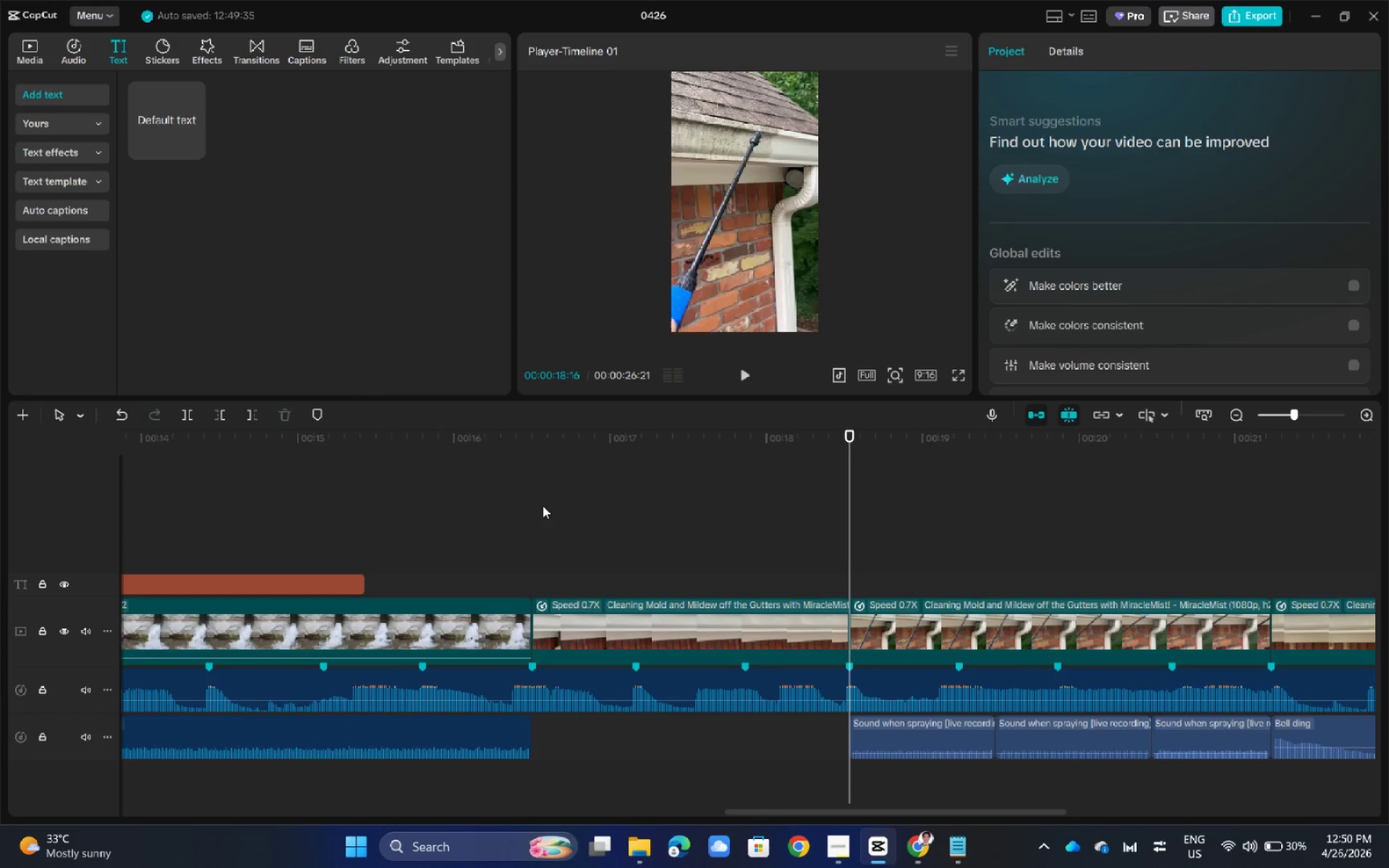 
triple_click([543, 506])
 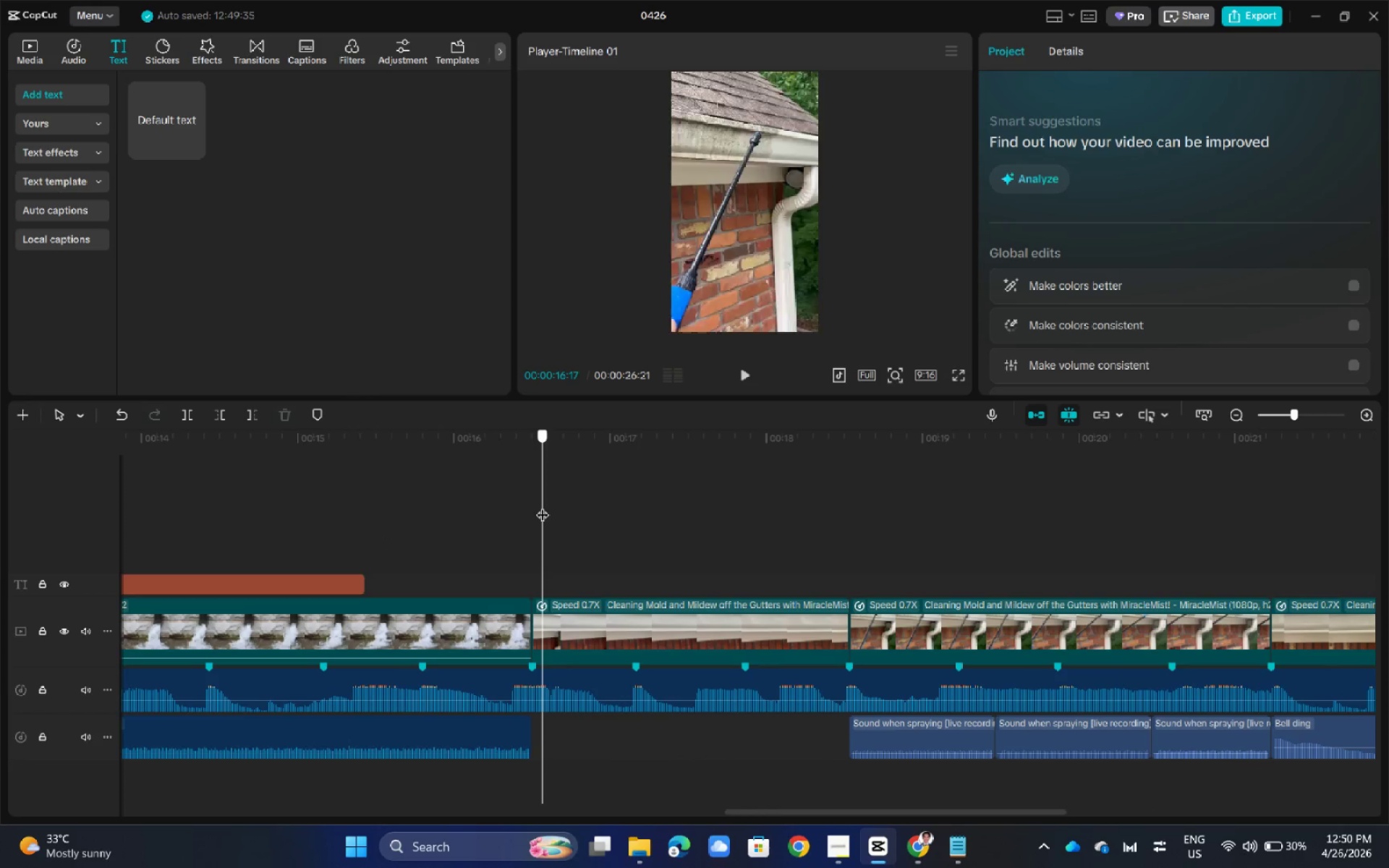 
left_click_drag(start_coordinate=[543, 506], to_coordinate=[537, 507])
 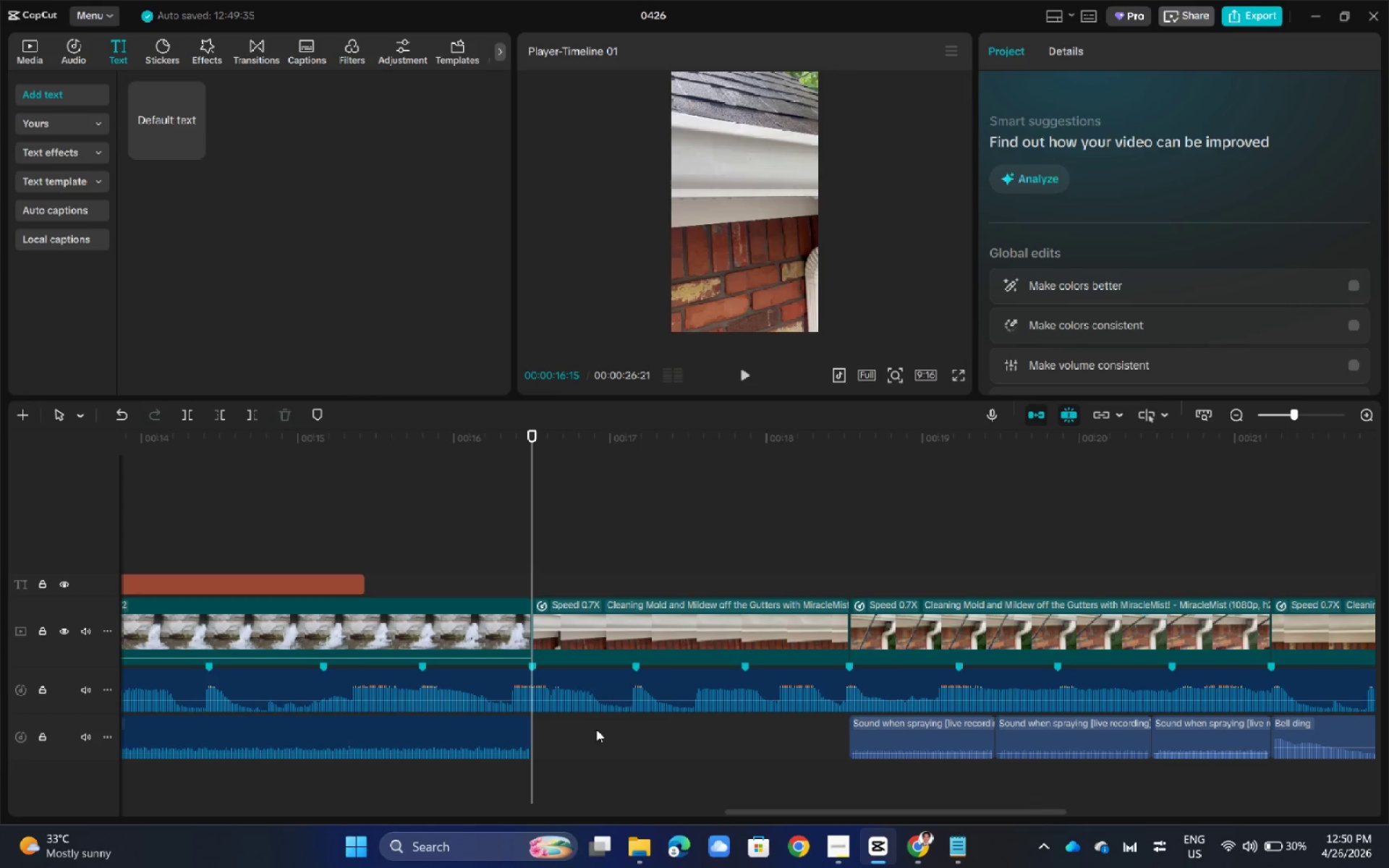 
wait(18.97)
 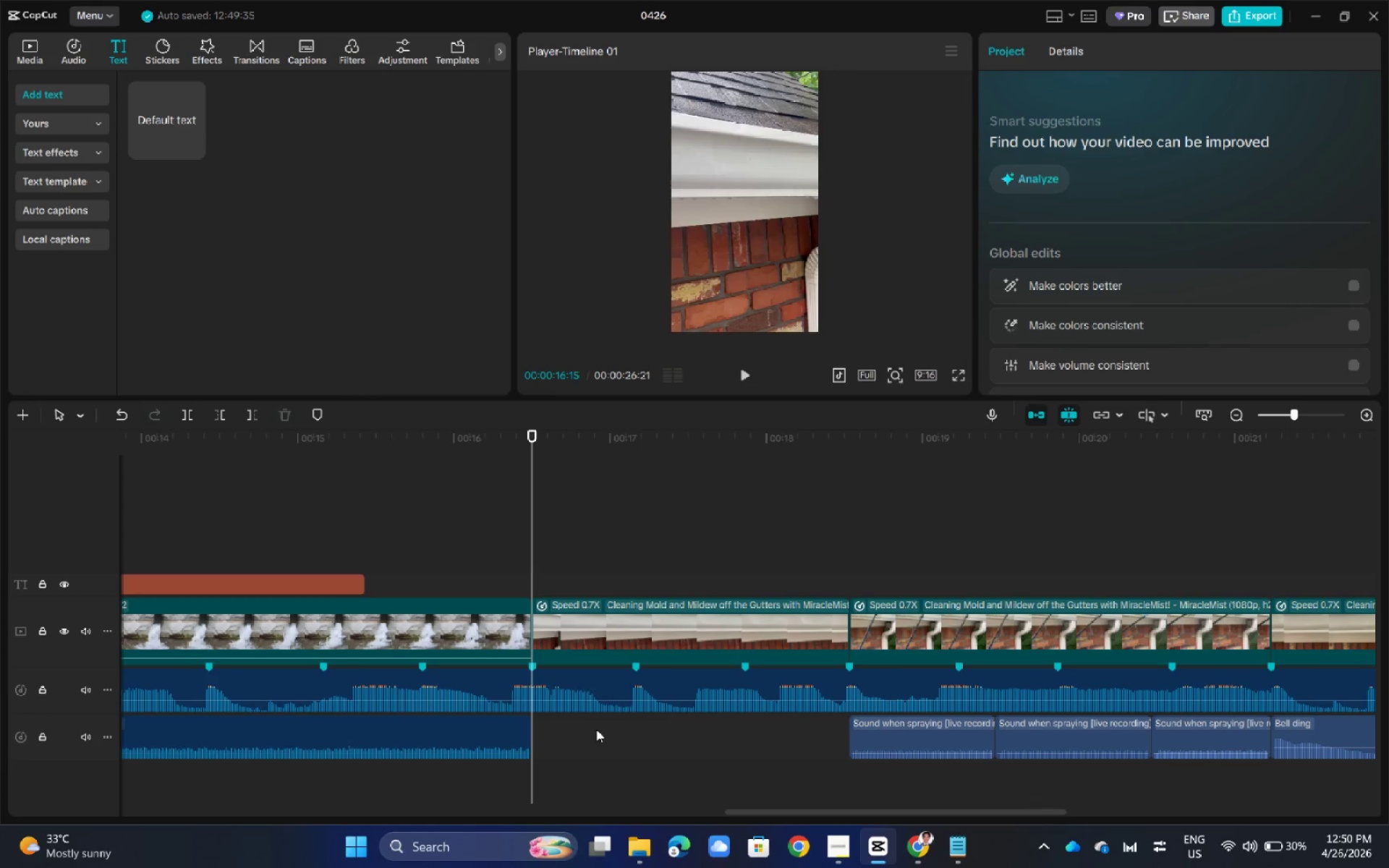 
left_click_drag(start_coordinate=[949, 817], to_coordinate=[924, 812])
 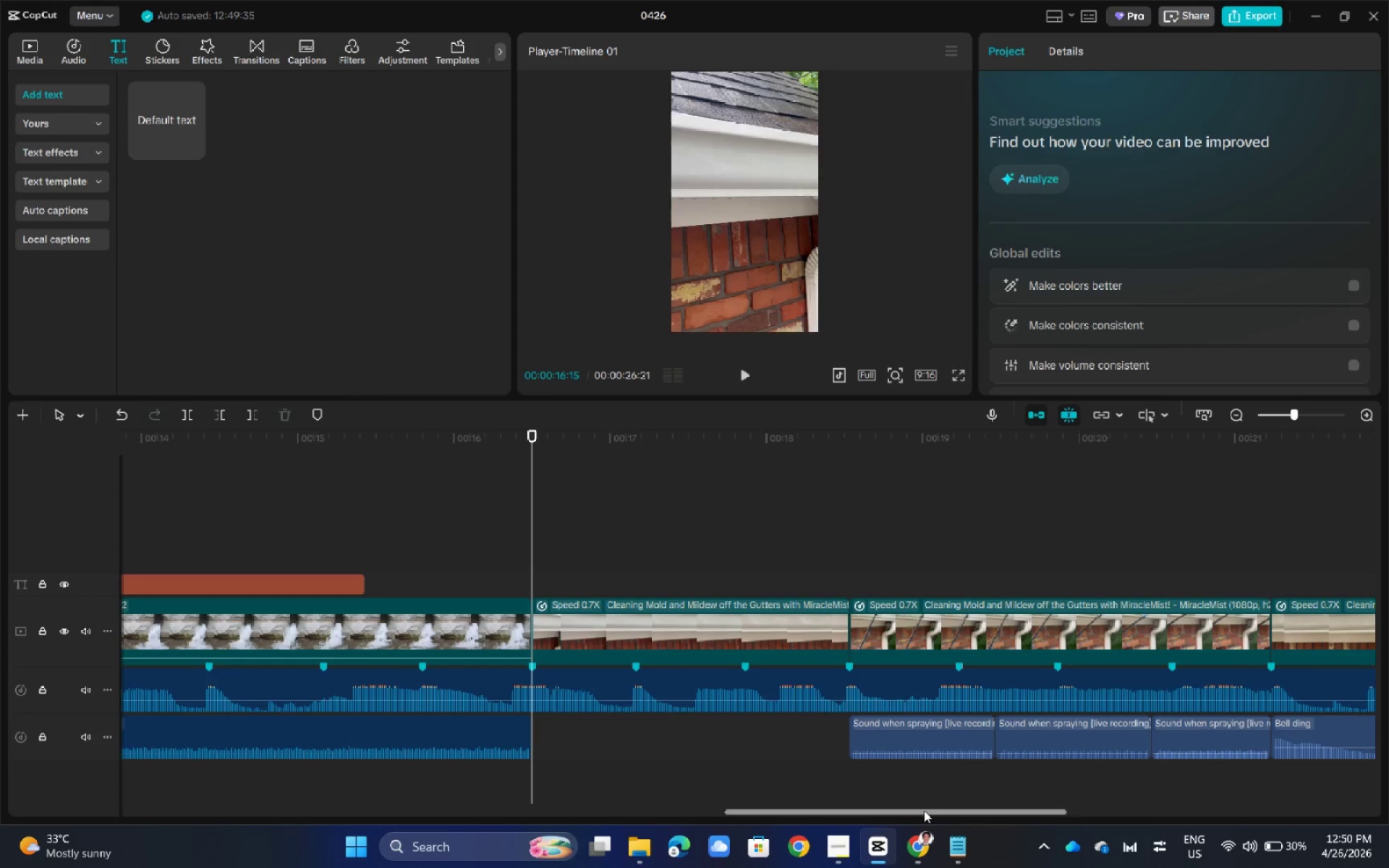 
left_click_drag(start_coordinate=[924, 810], to_coordinate=[154, 759])
 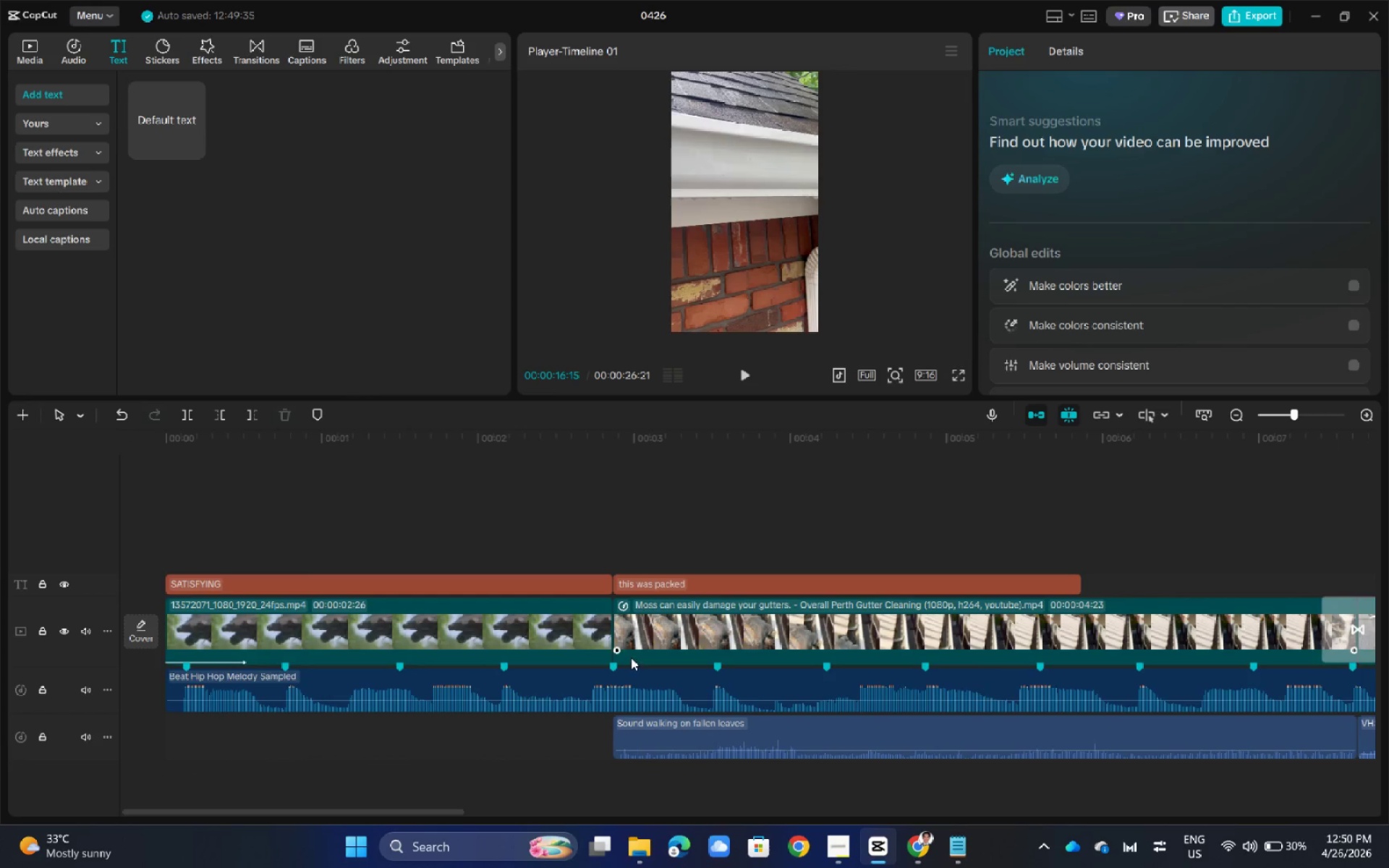 
hold_key(key=ControlLeft, duration=2.41)
scroll: coordinate [813, 696], scroll_direction: down, amount: 32.0
 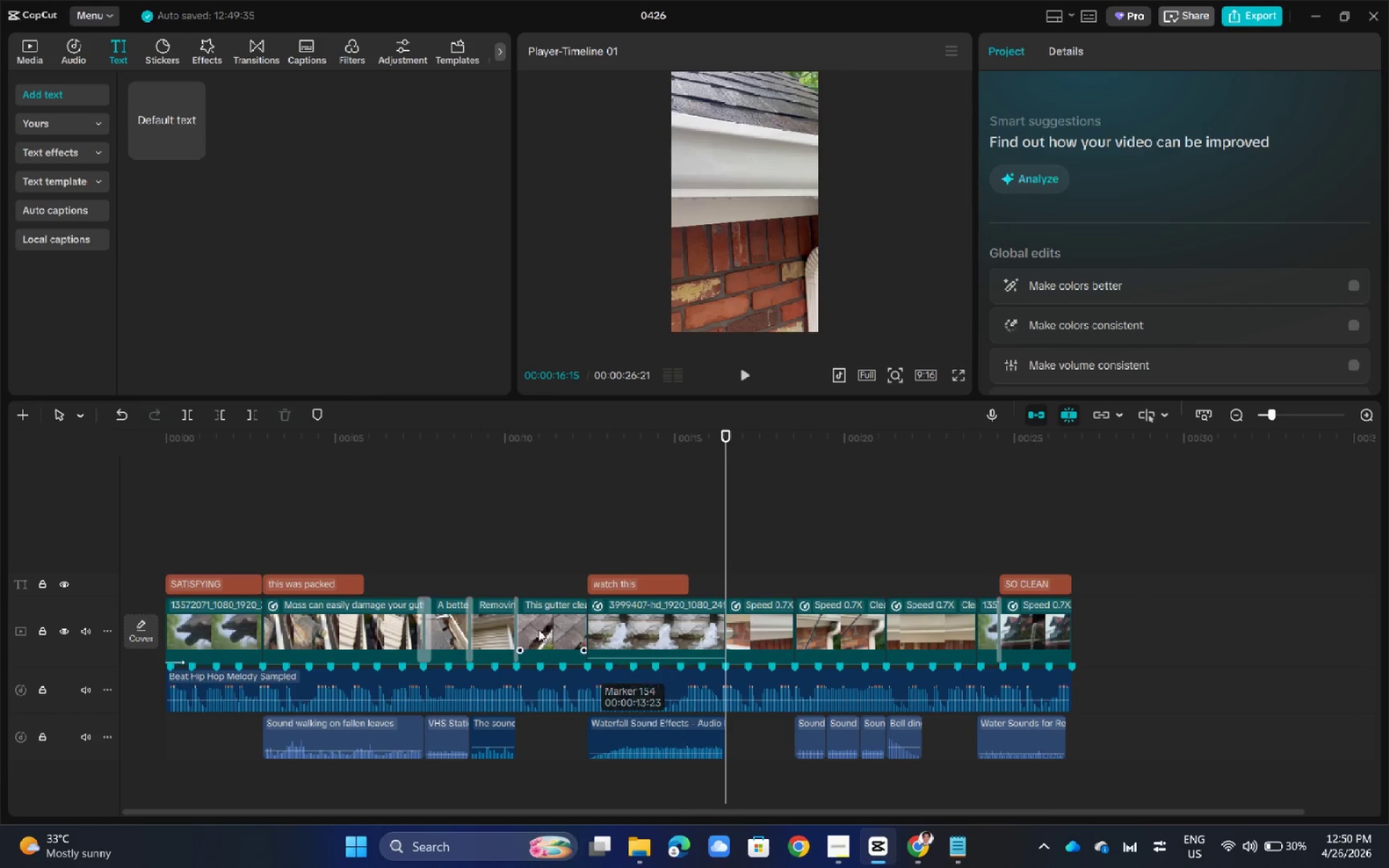 
hold_key(key=AltLeft, duration=0.66)
left_click([346, 581])
 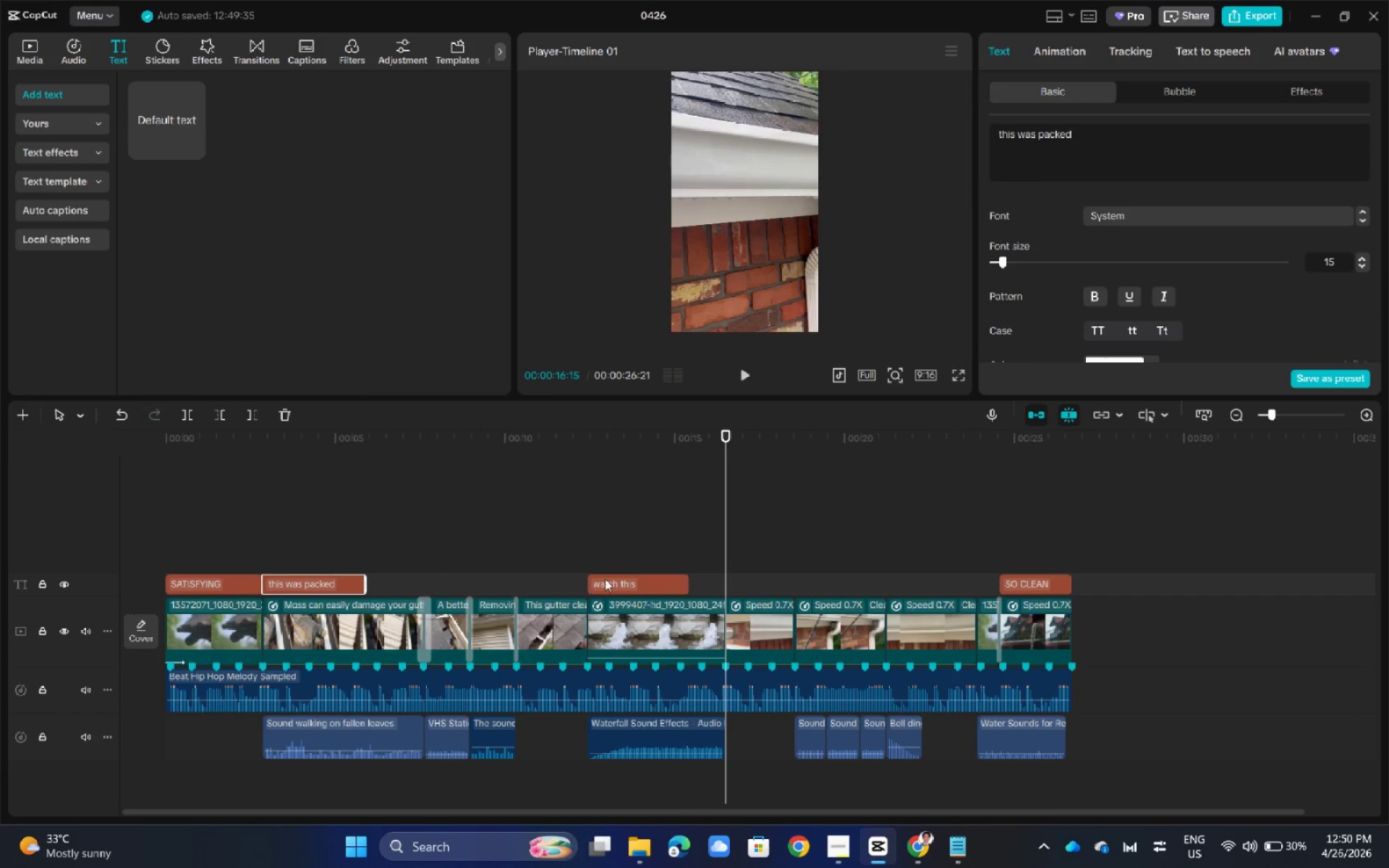 
hold_key(key=AltLeft, duration=0.58)
left_click([637, 576])
 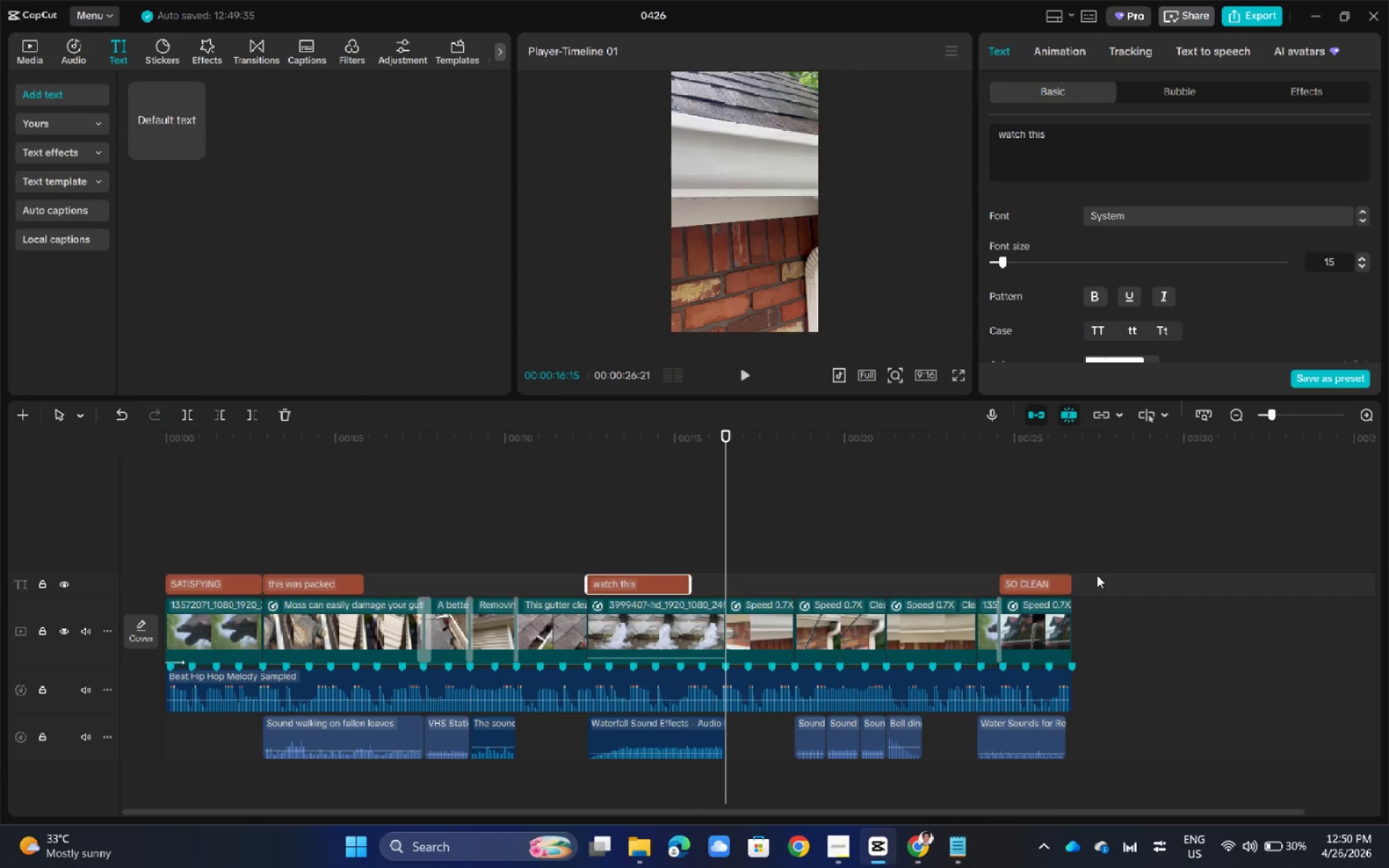 
hold_key(key=AltLeft, duration=0.94)
left_click([1029, 580])
 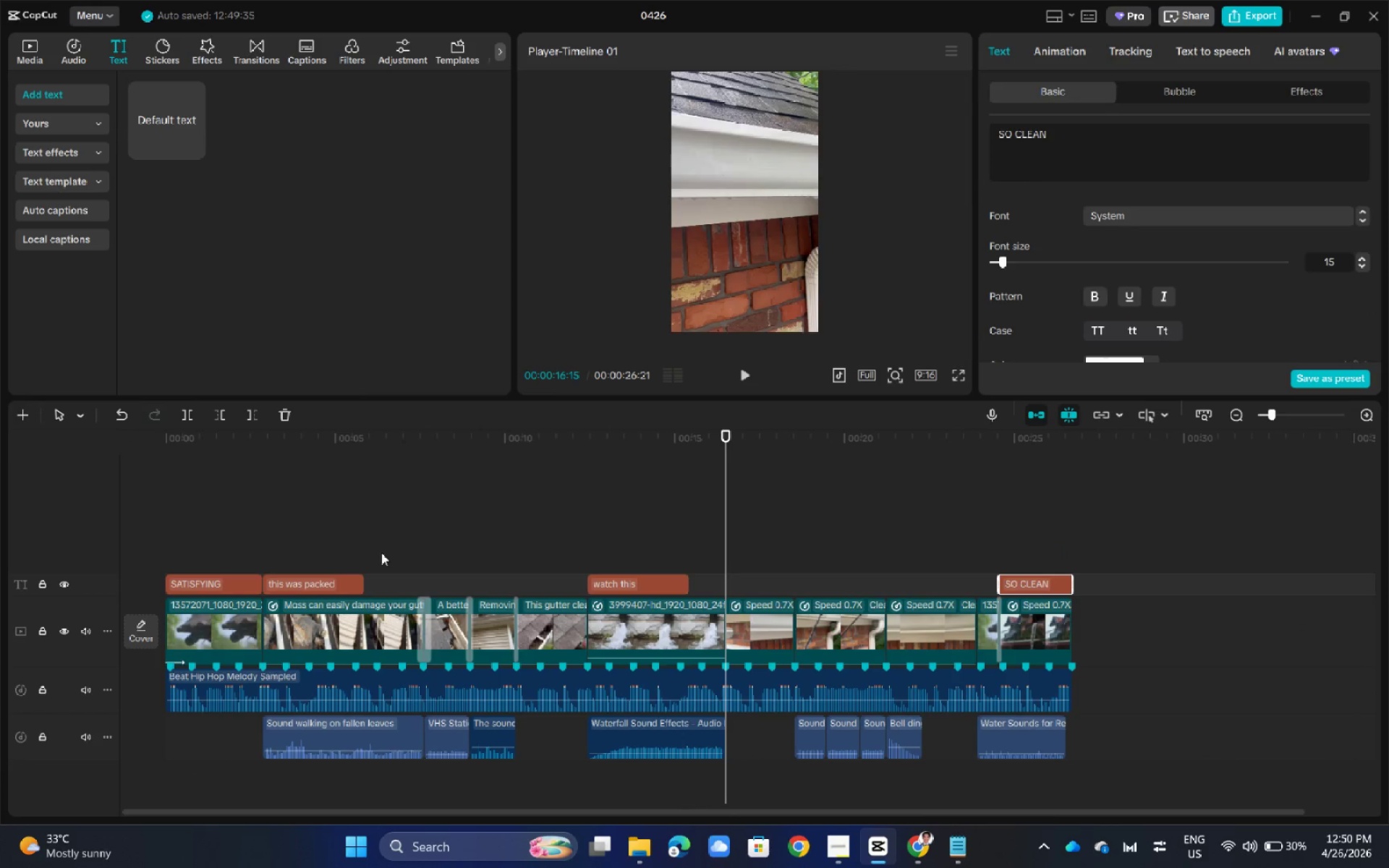 
left_click([542, 503])
 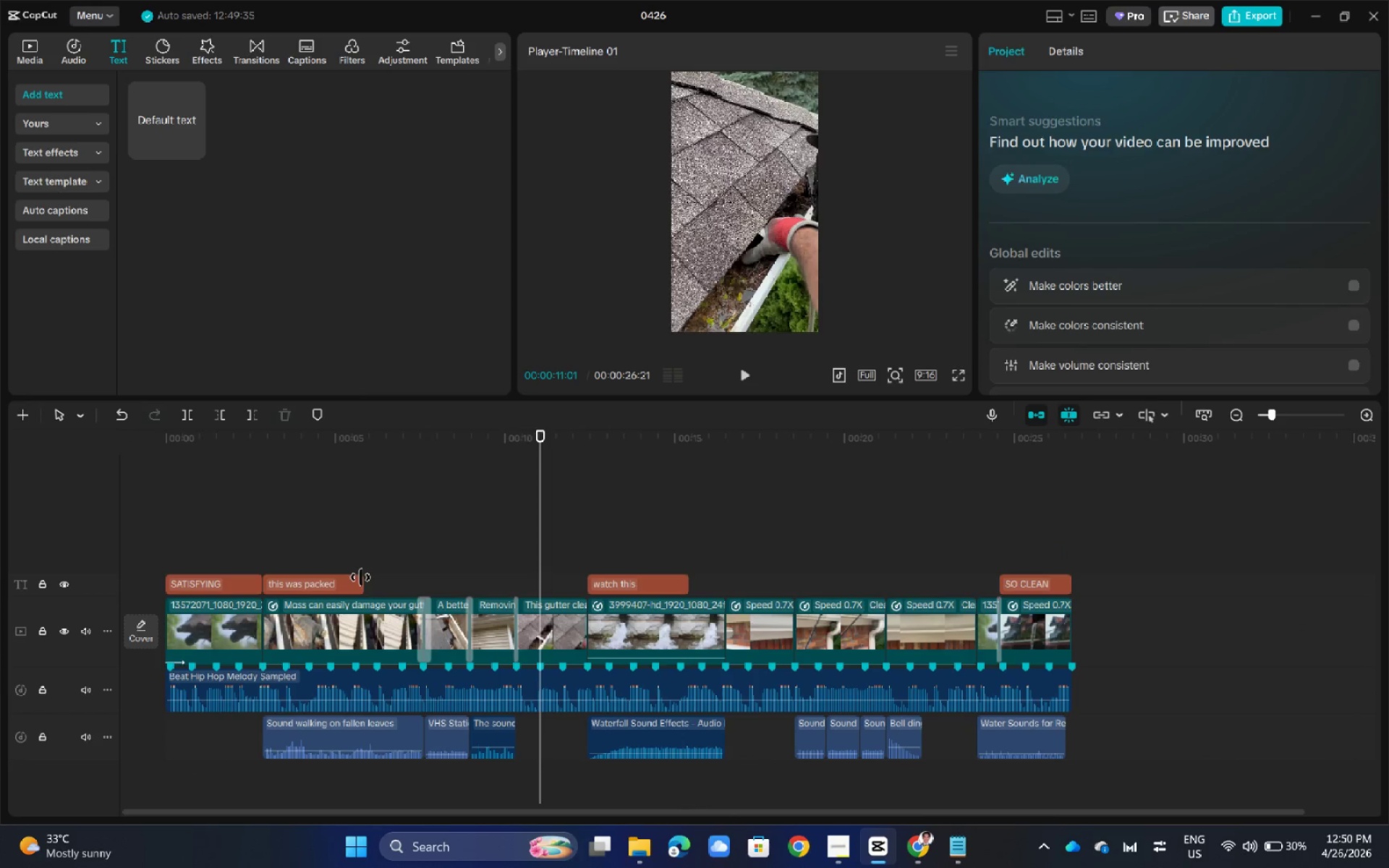 
hold_key(key=AltLeft, duration=2.34)
left_click([330, 582])
 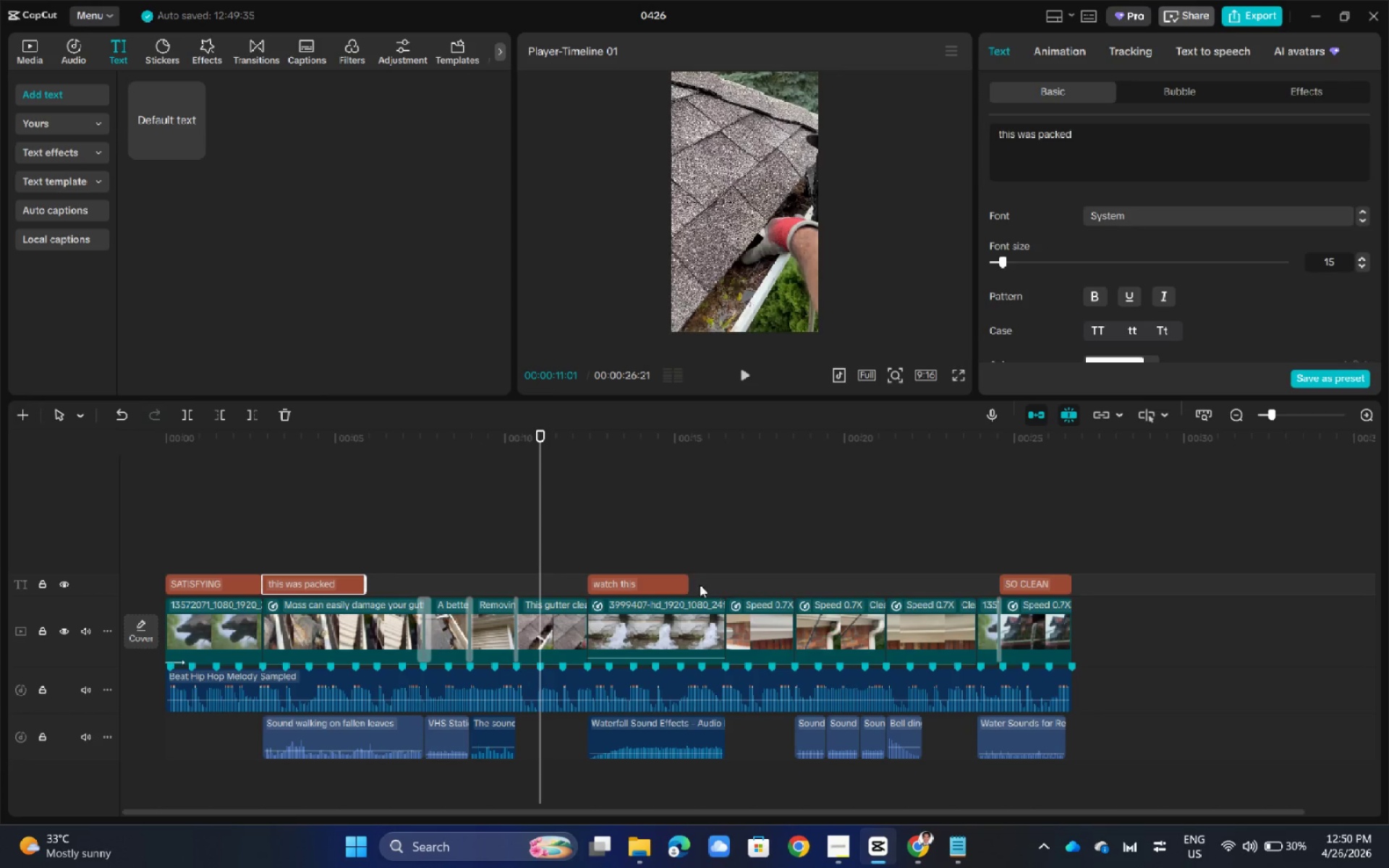 
left_click([664, 581])
 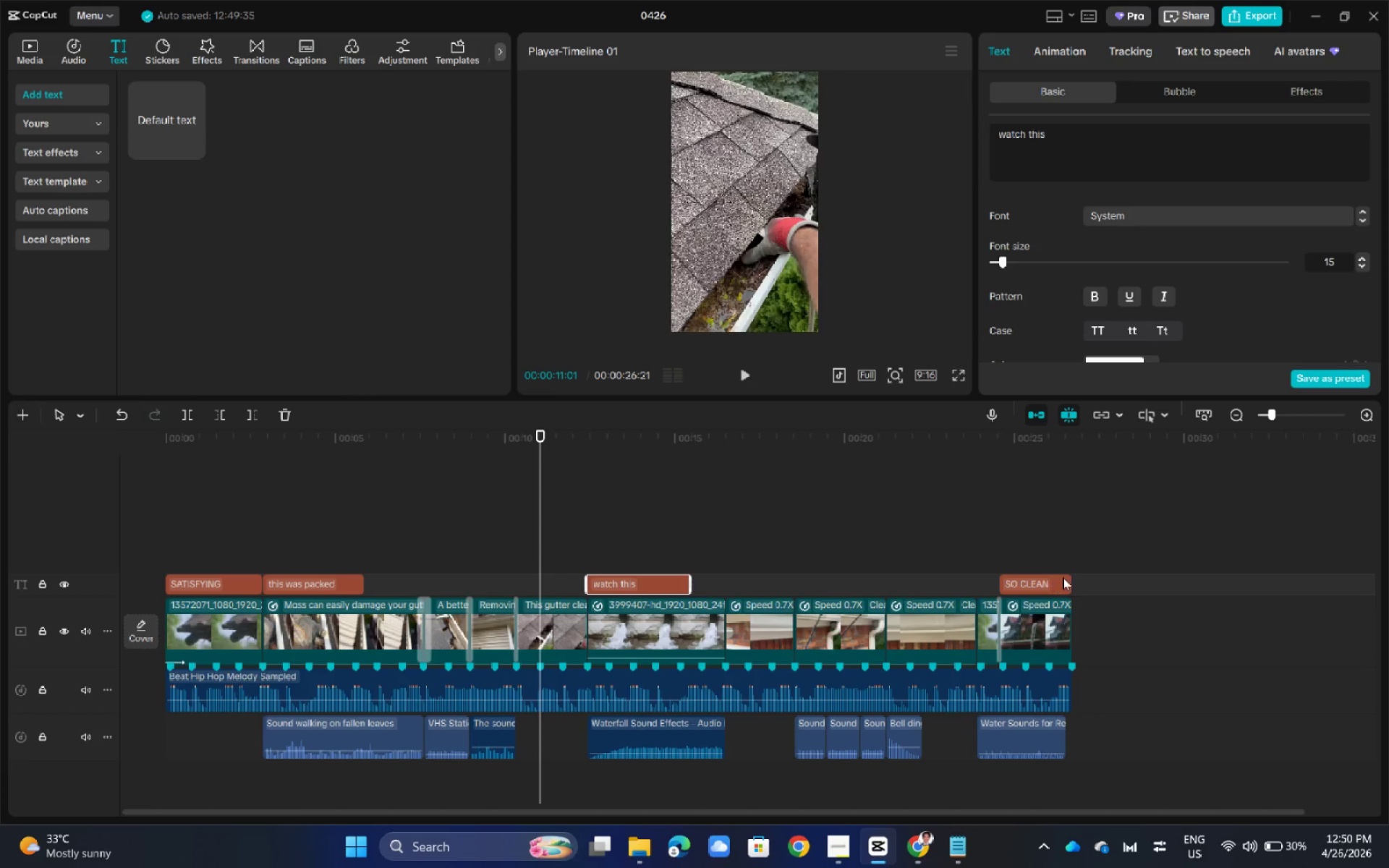 
left_click([1063, 577])
 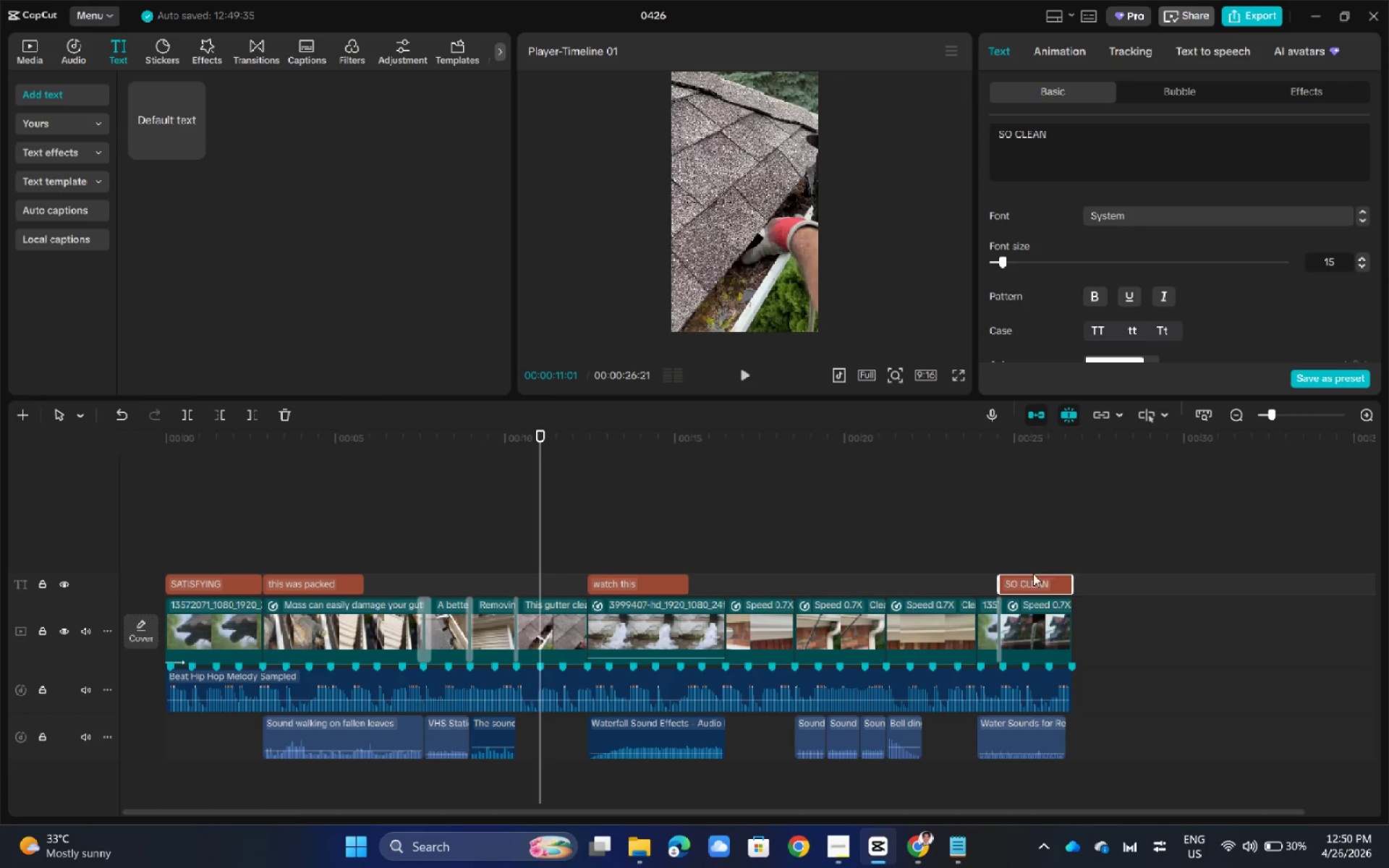 
left_click([909, 534])
 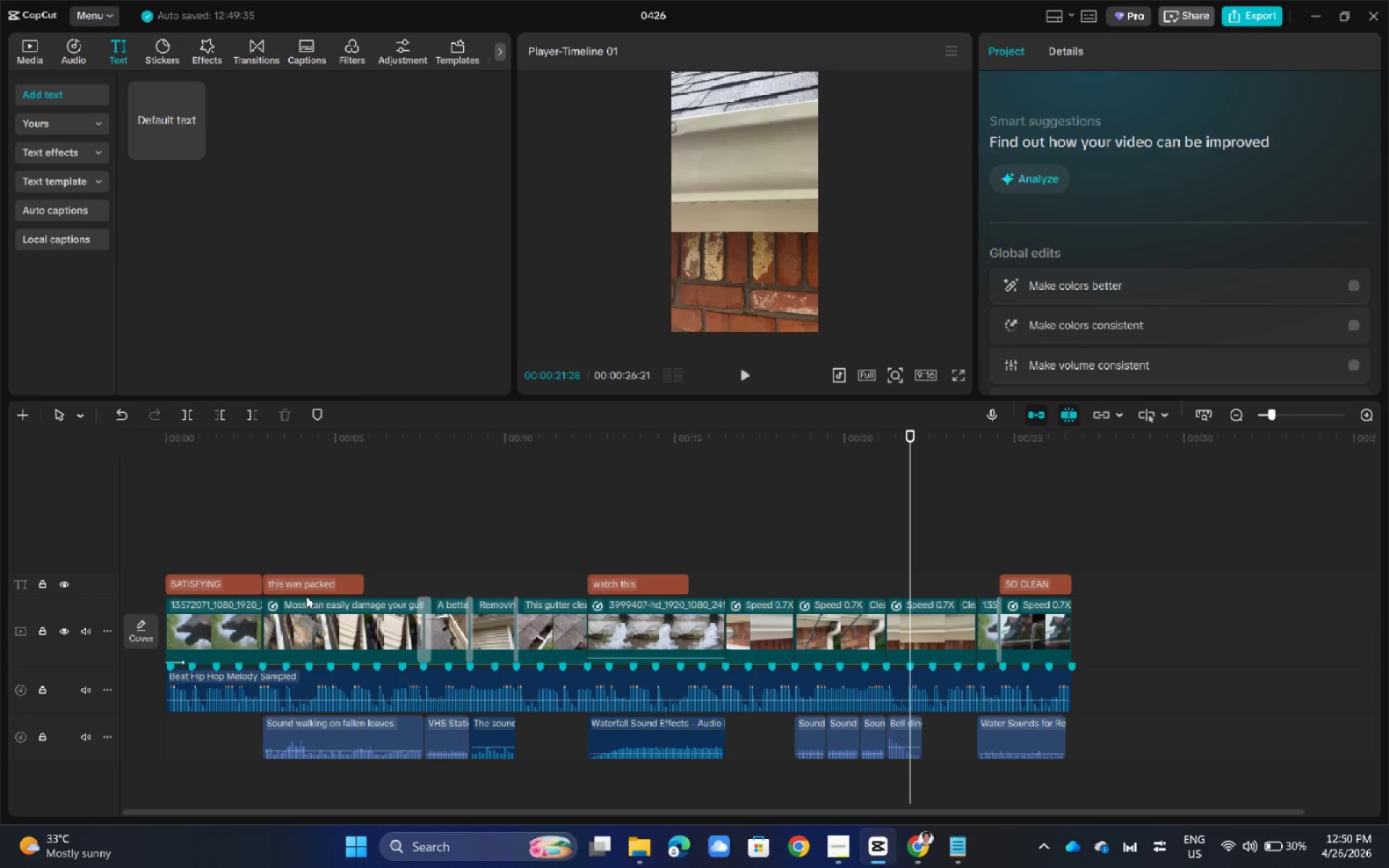 
hold_key(key=ControlLeft, duration=1.95)
left_click([311, 579])
 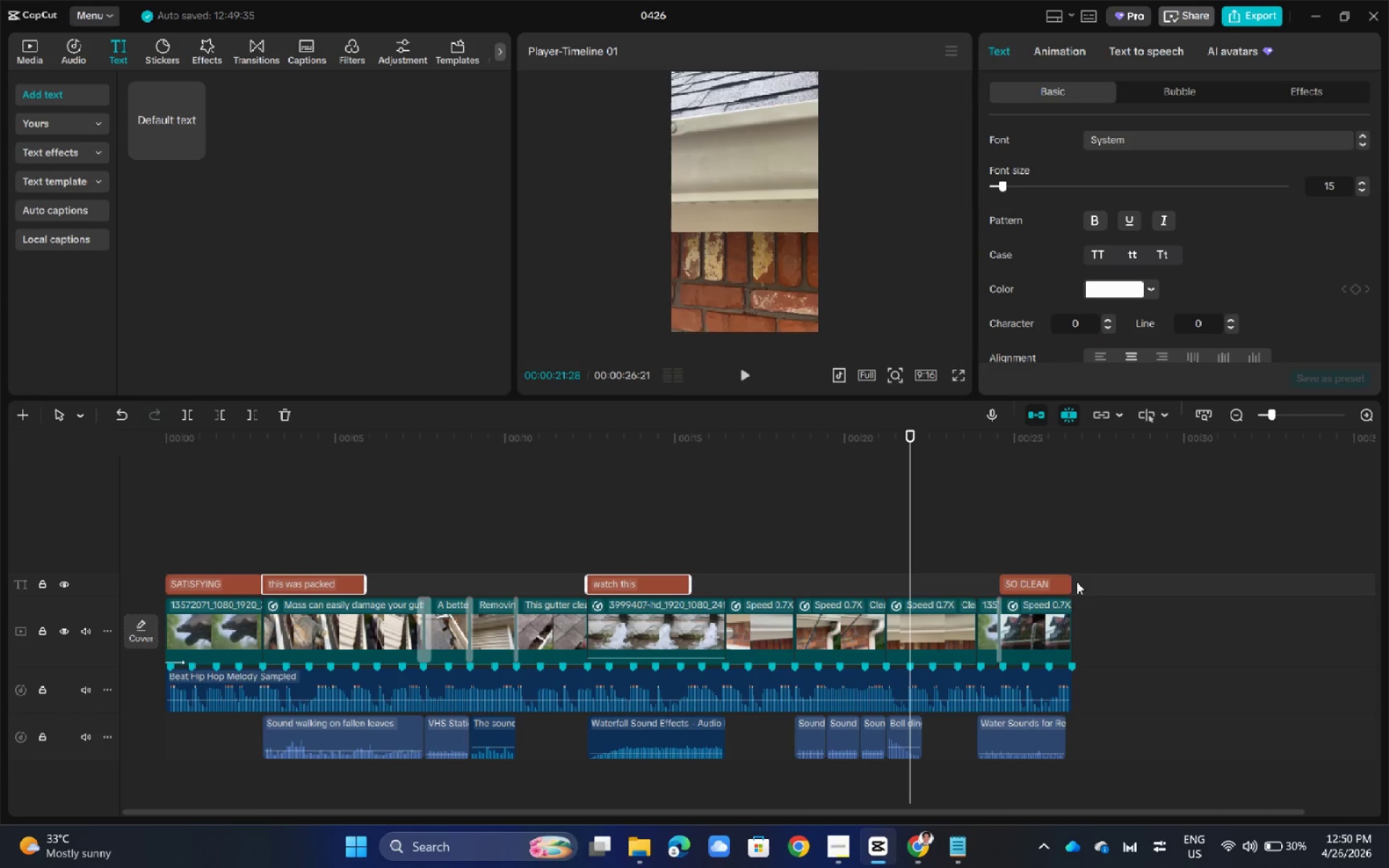 
left_click([1044, 577])
 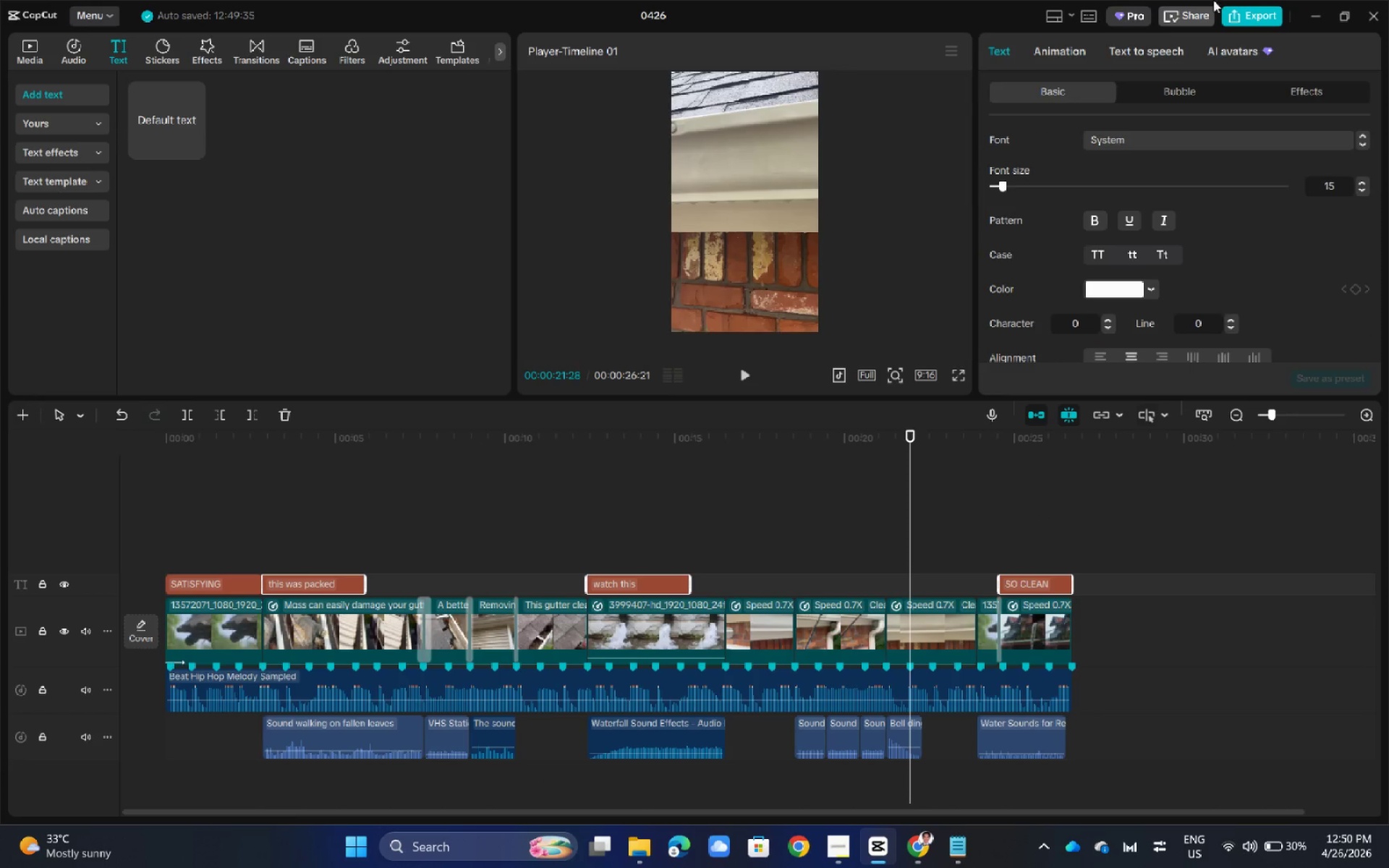 
left_click([1164, 50])
 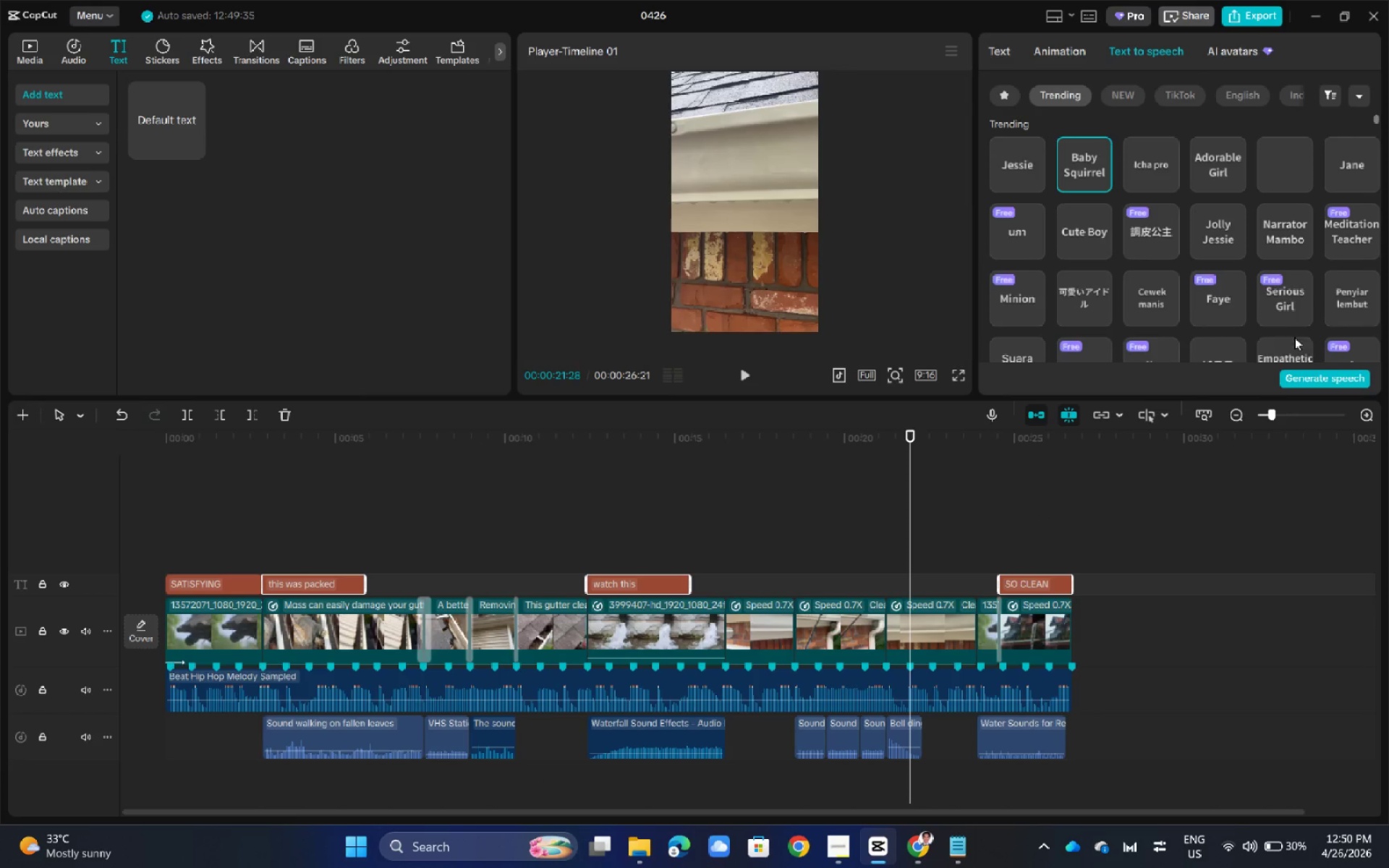 
left_click([1015, 166])
 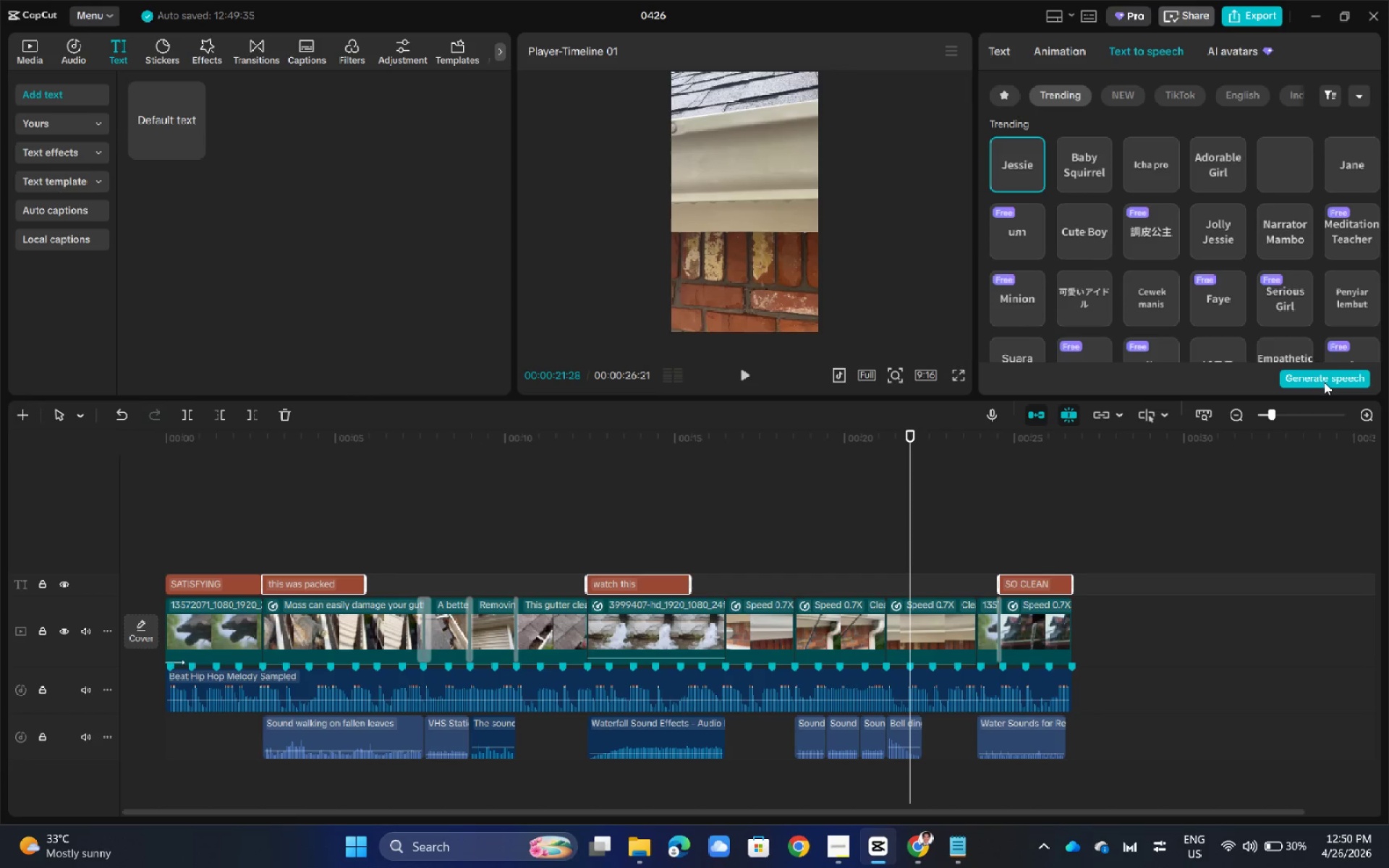 
left_click([1325, 378])
 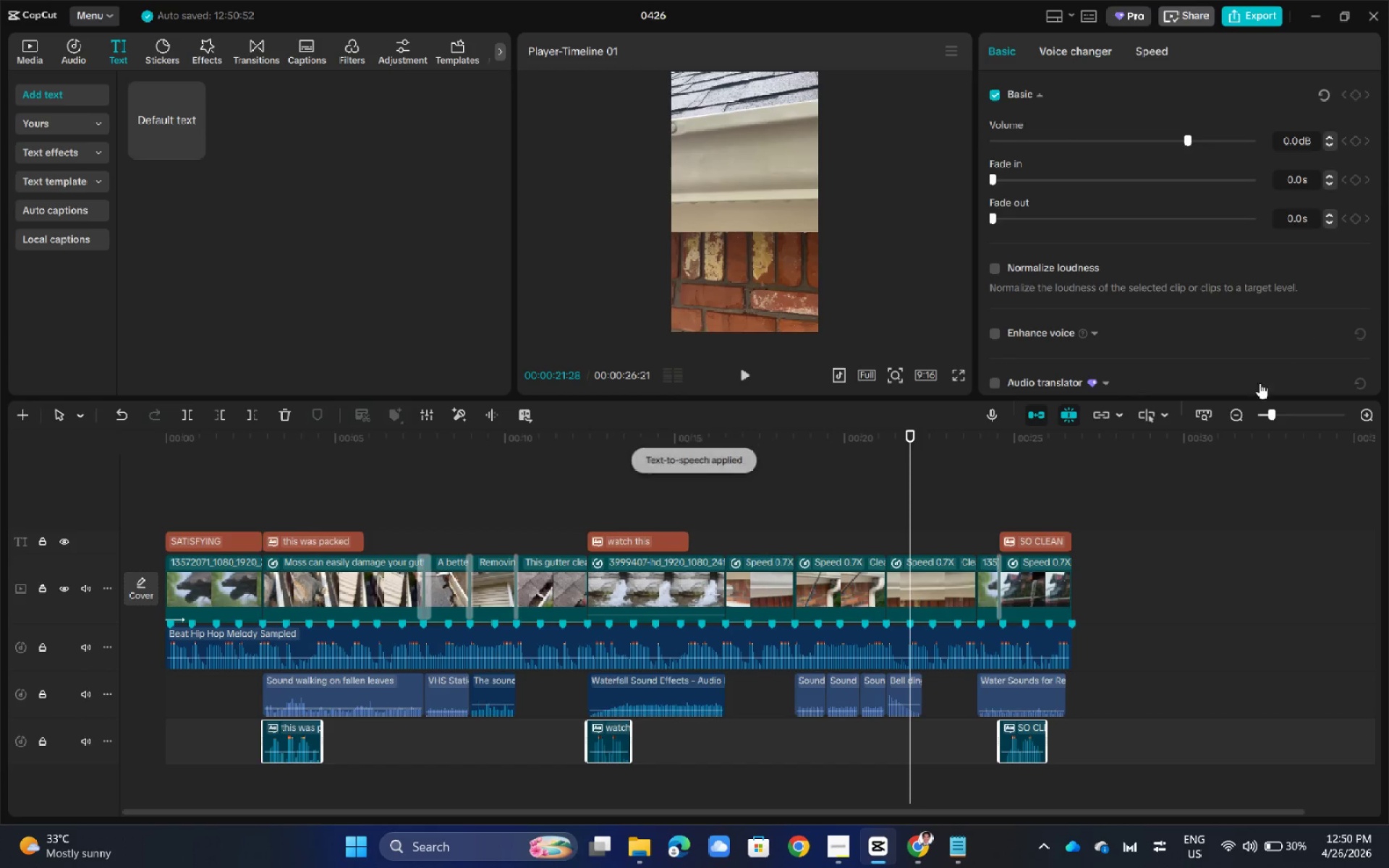 
left_click([1025, 740])
 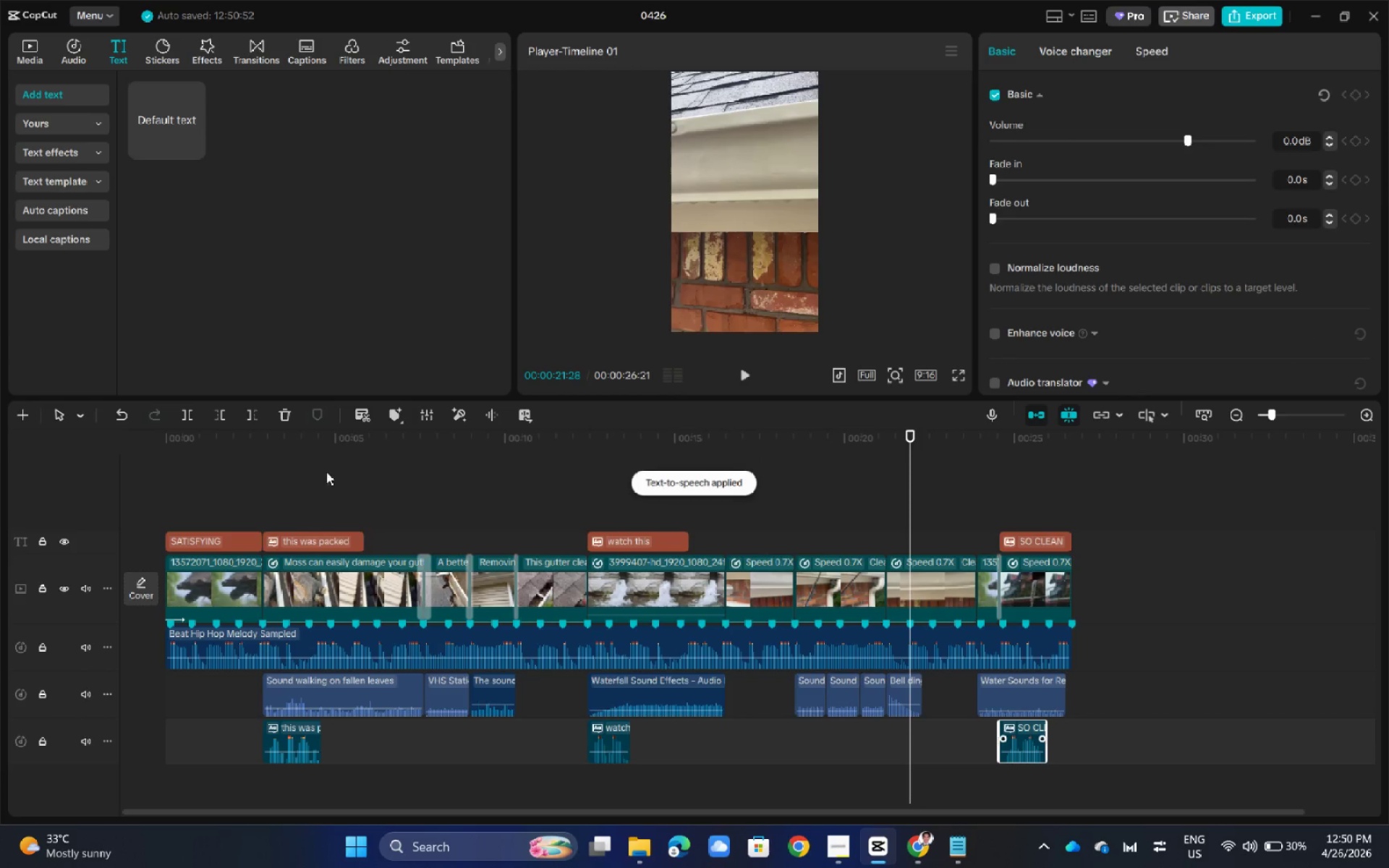 
left_click([297, 422])
 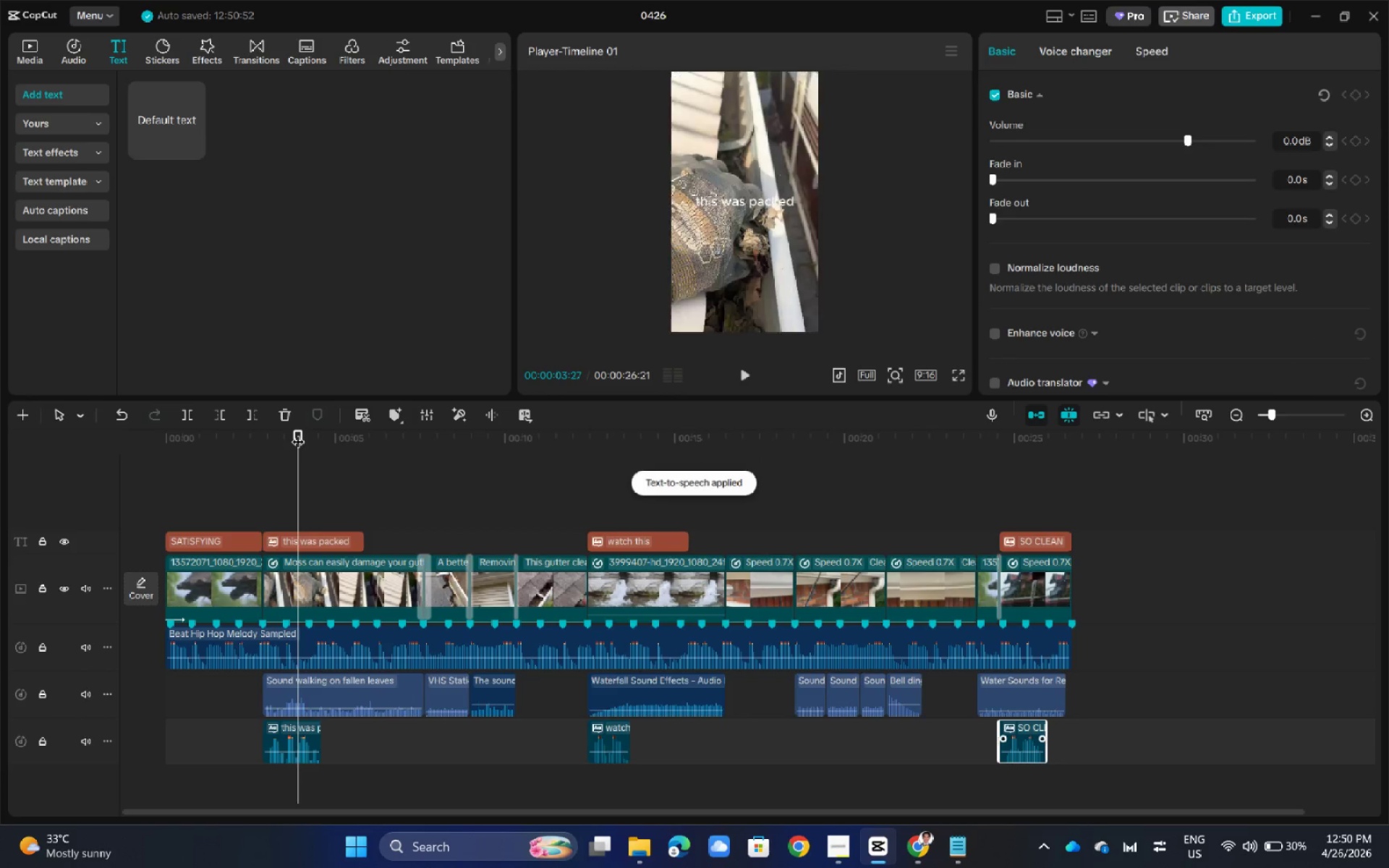 
left_click_drag(start_coordinate=[298, 433], to_coordinate=[268, 438])
 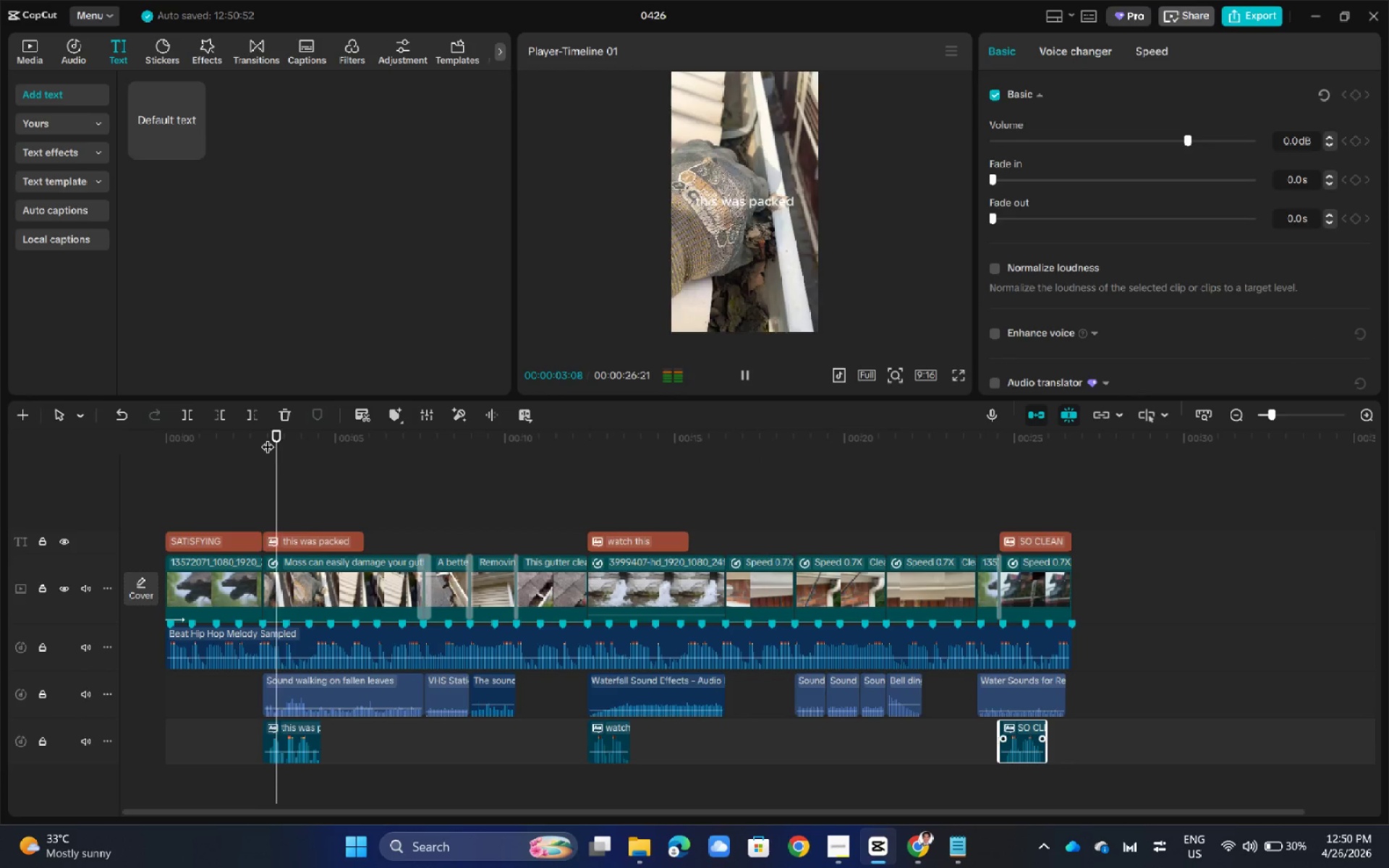 
key(Space)
 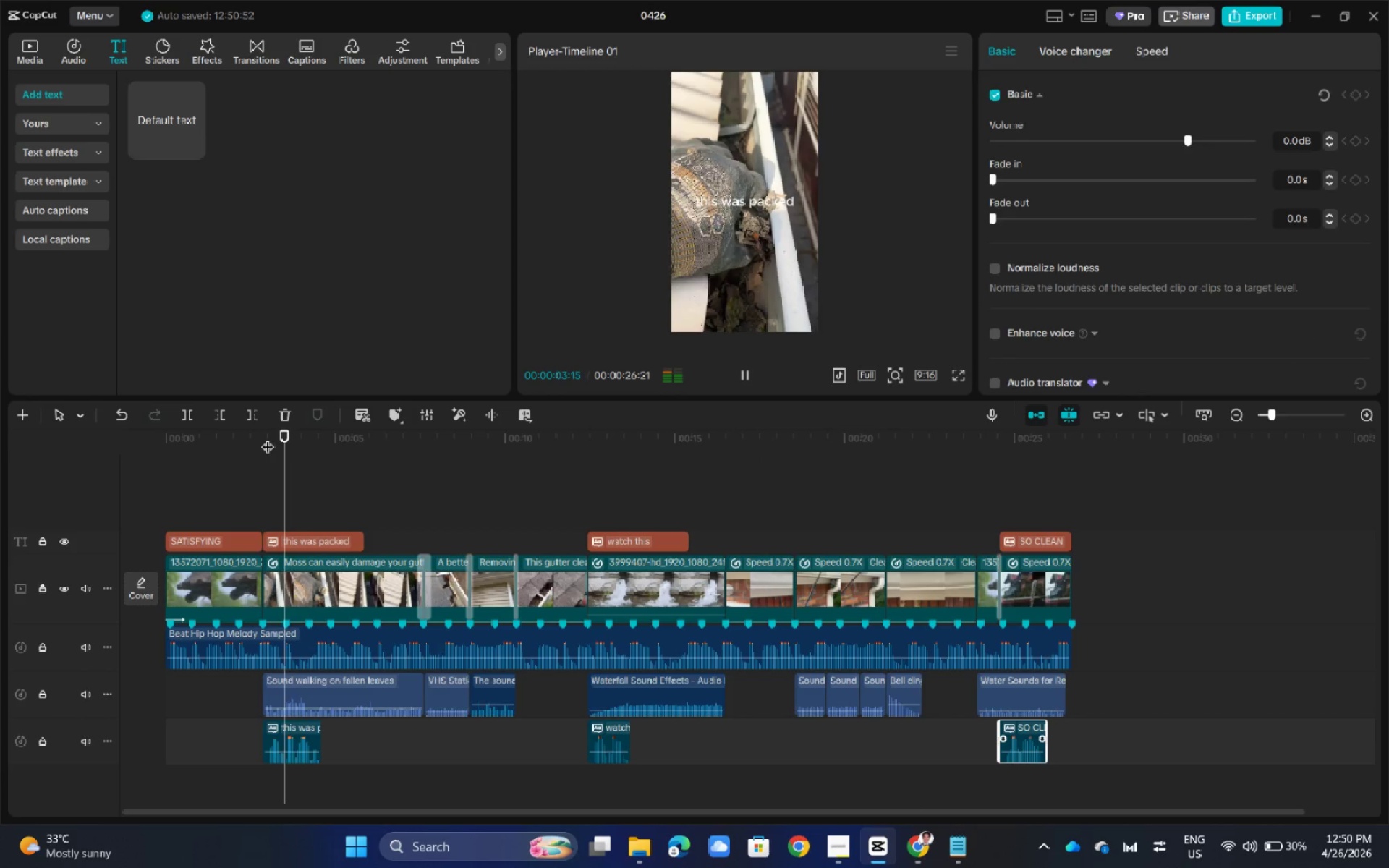 
key(Space)
 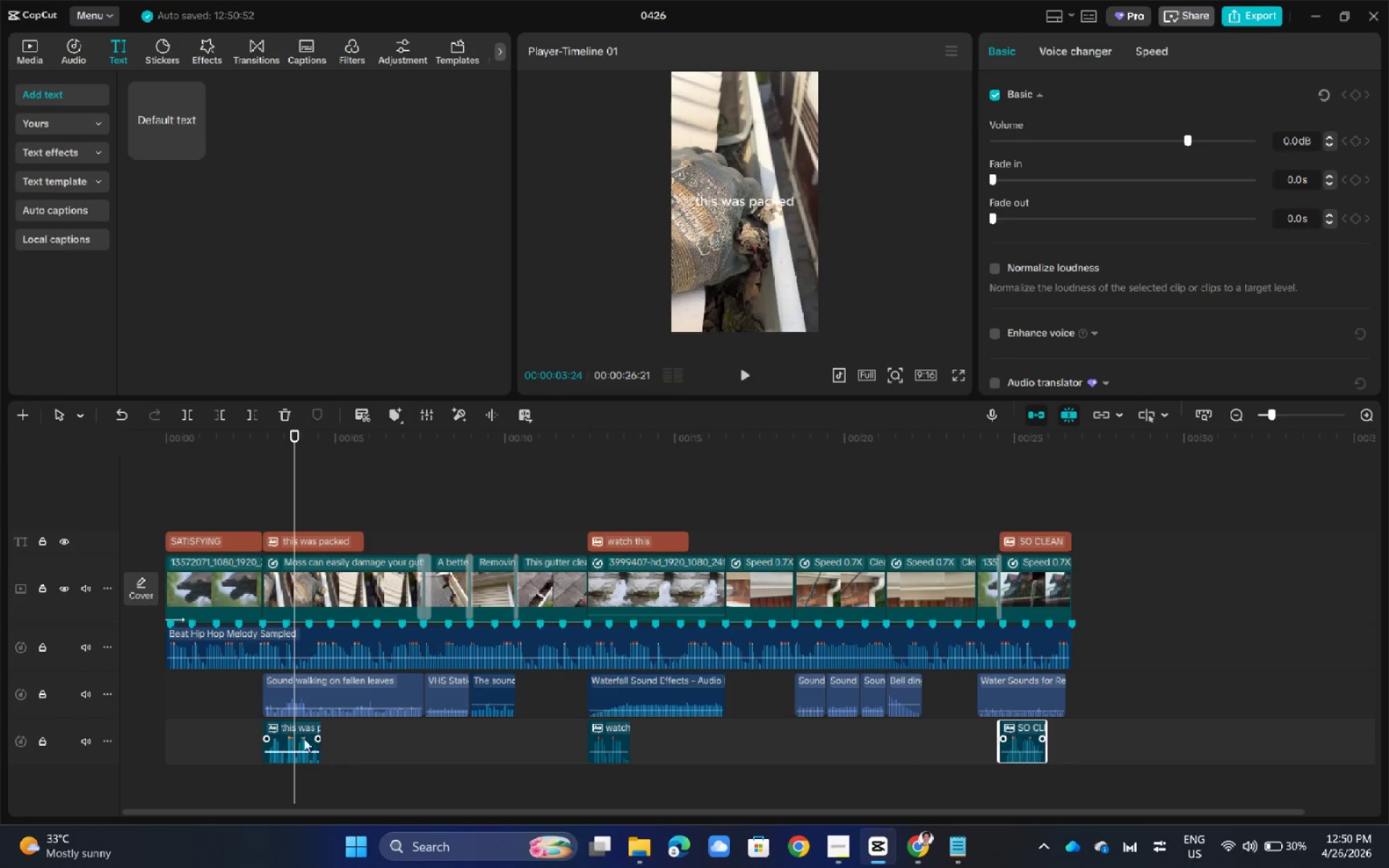 
left_click([287, 736])
 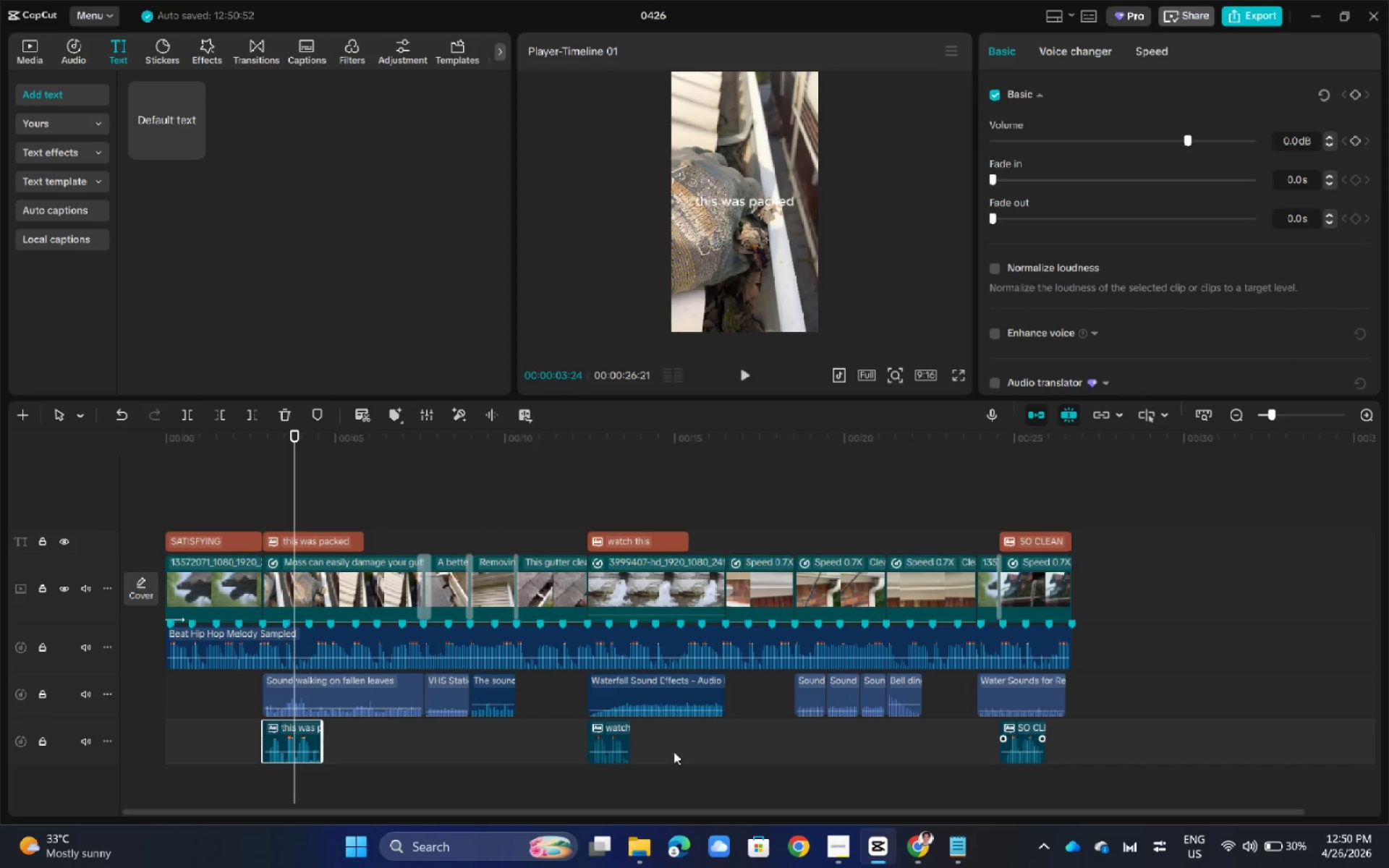 
hold_key(key=ControlLeft, duration=2.0)
left_click([1029, 733])
 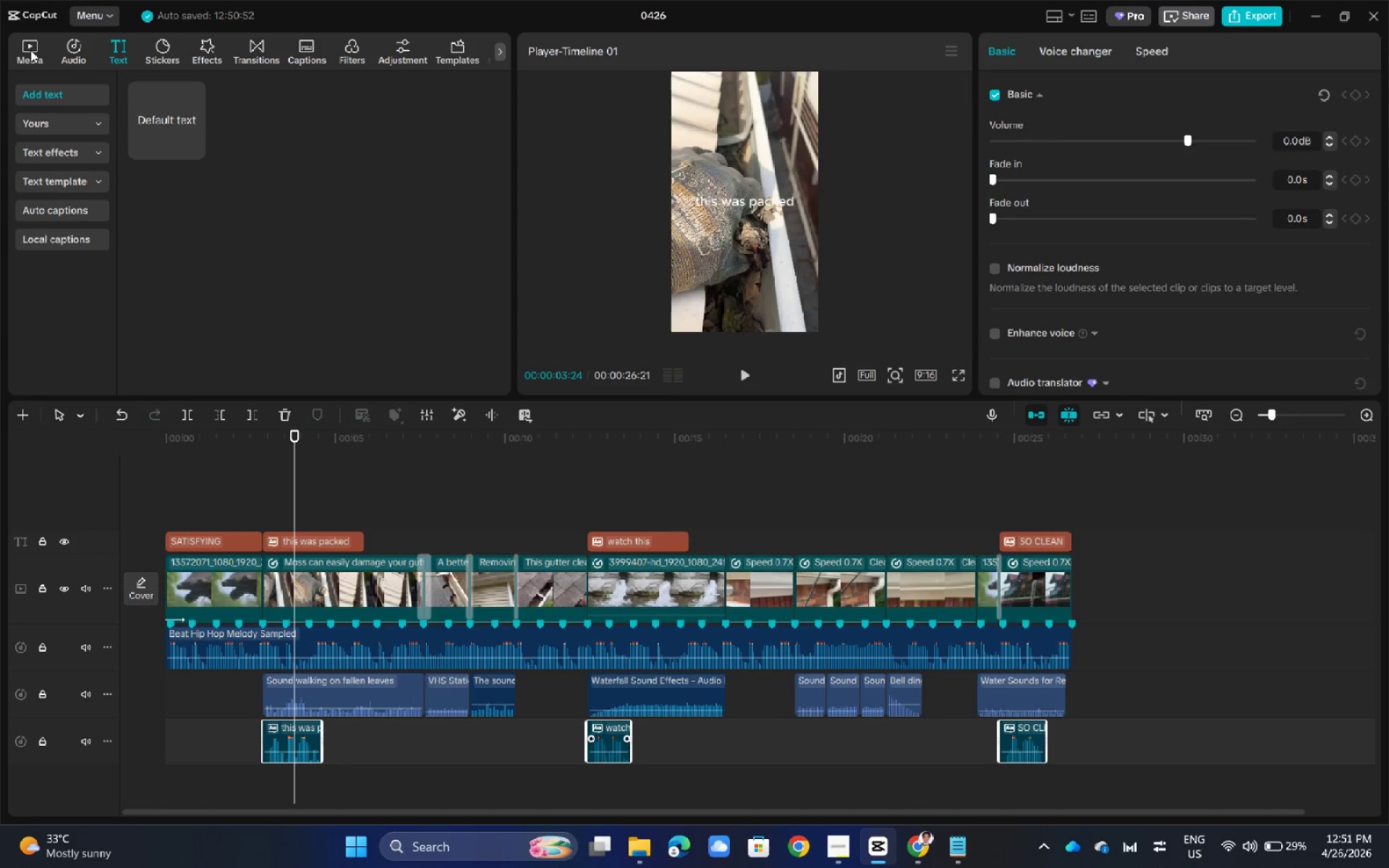 
mouse_move([52, 50])
 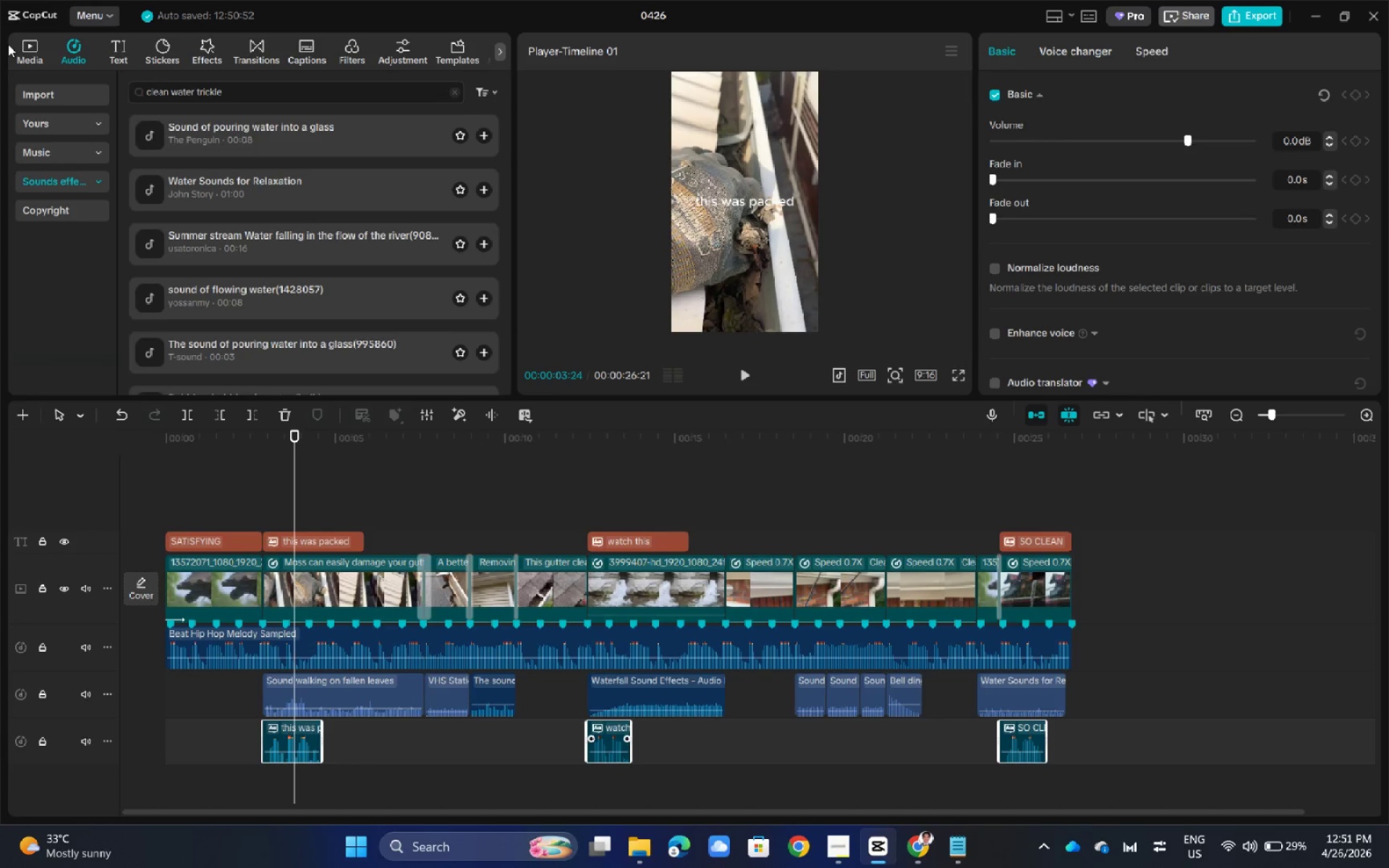 
double_click([33, 47])
 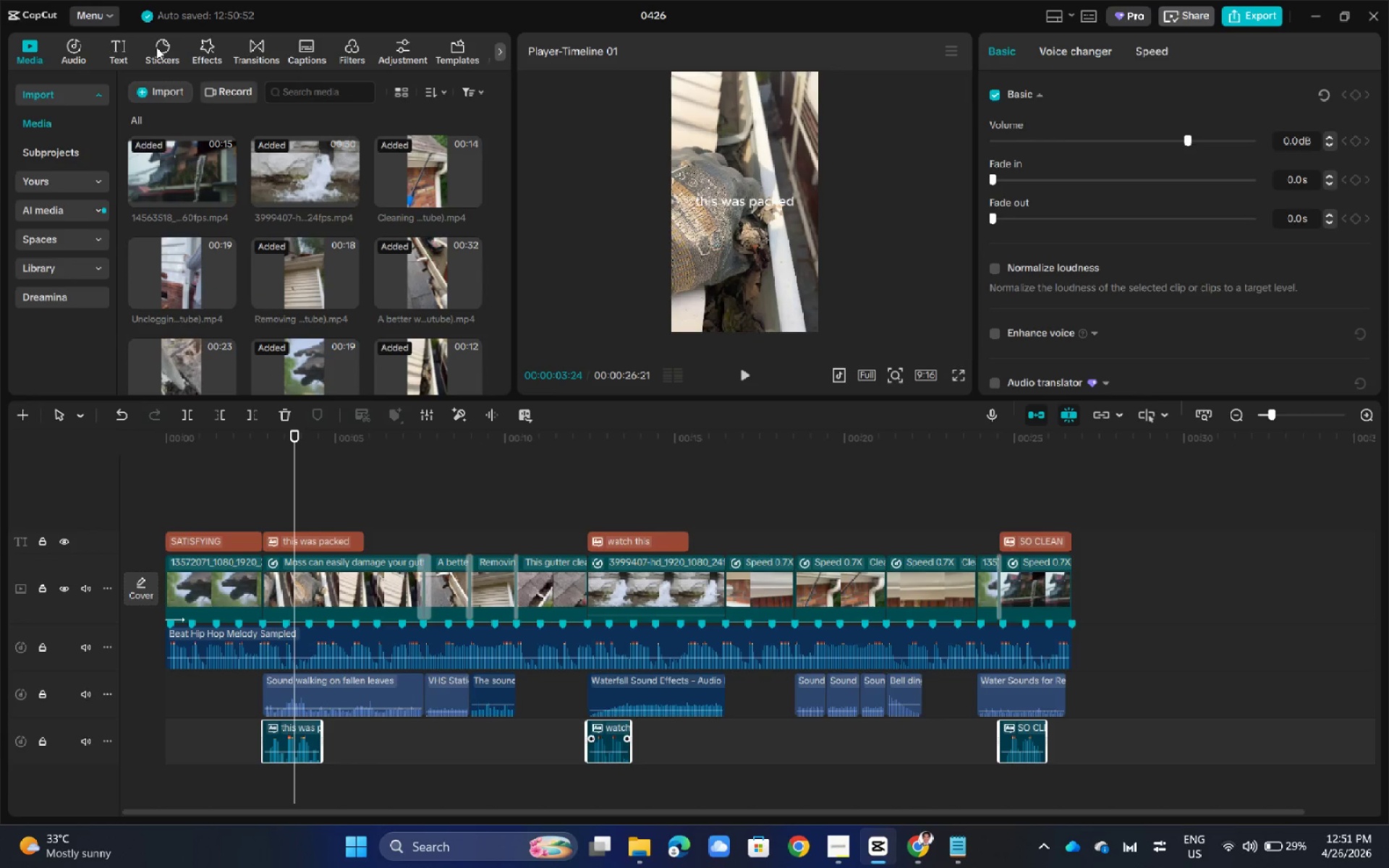 
double_click([119, 46])
 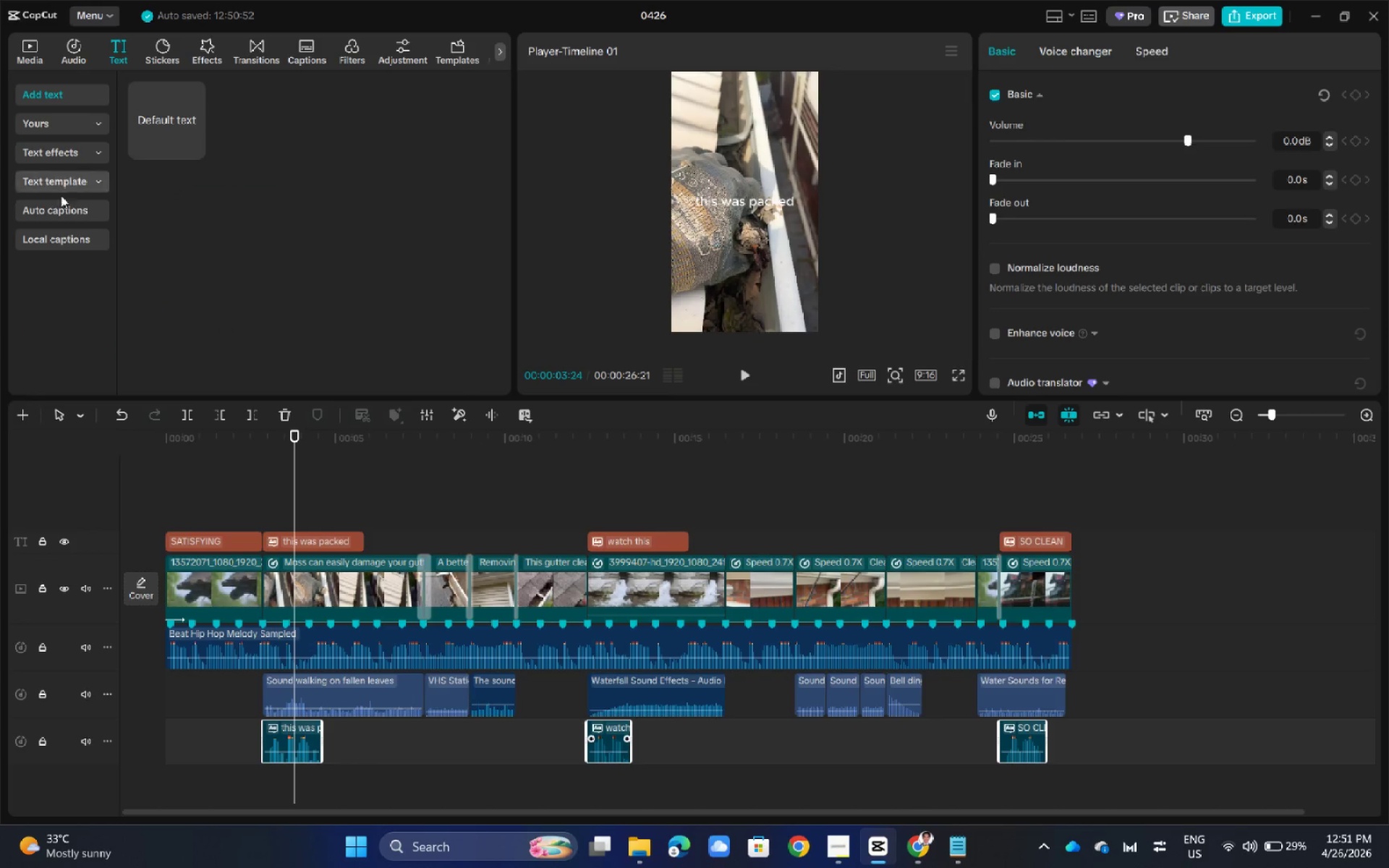 
left_click([57, 205])
 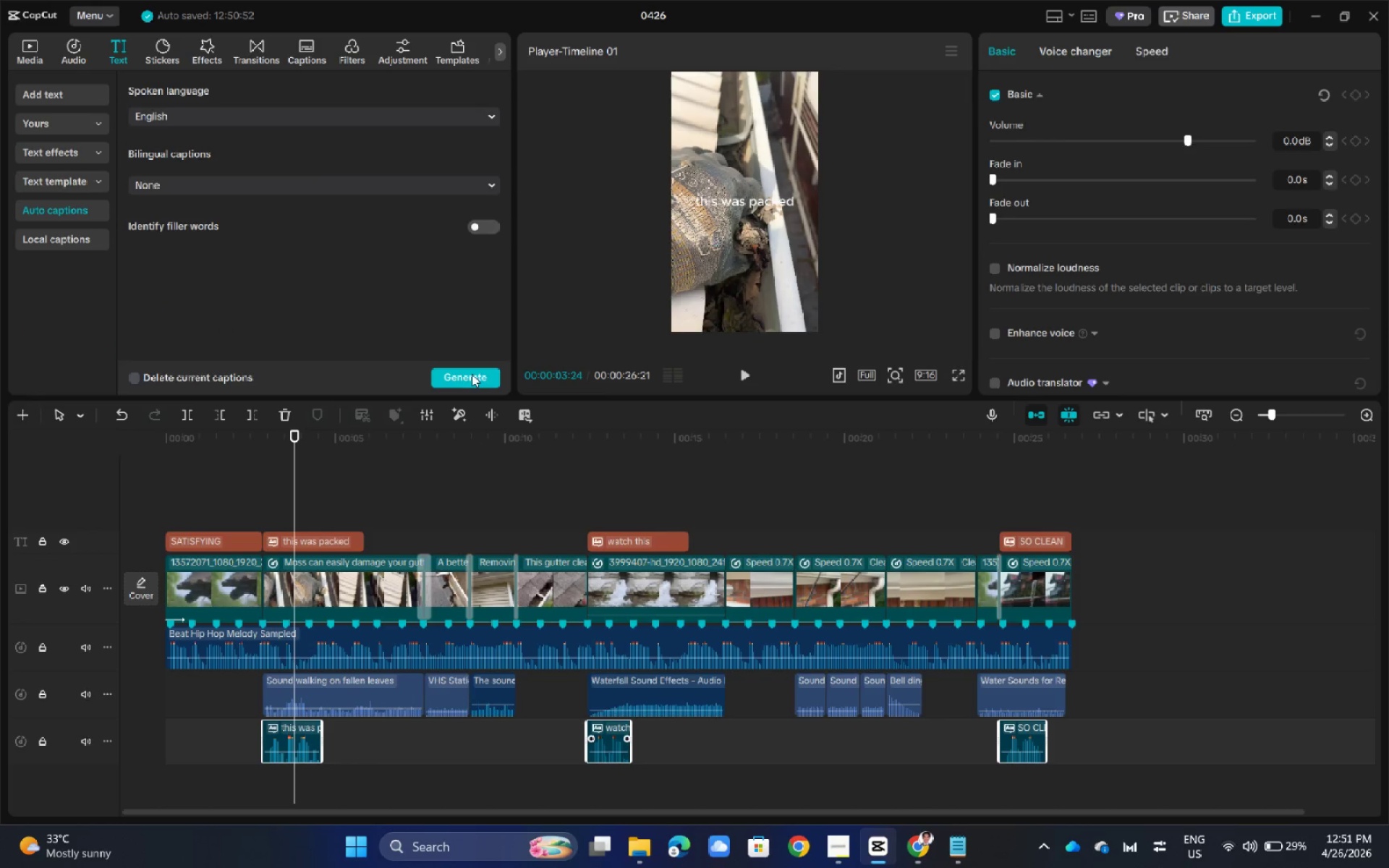 
left_click([466, 376])
 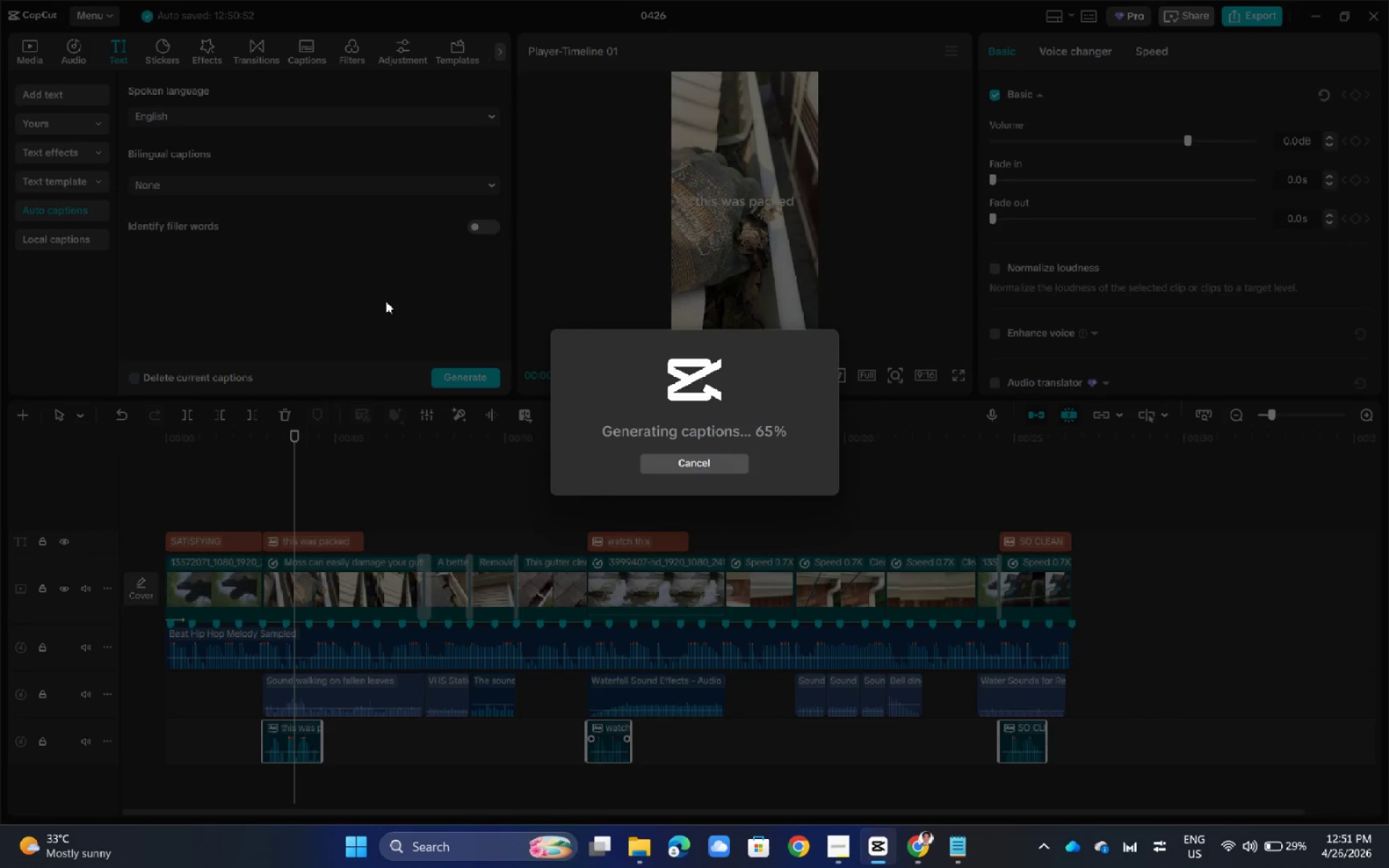 
wait(11.44)
 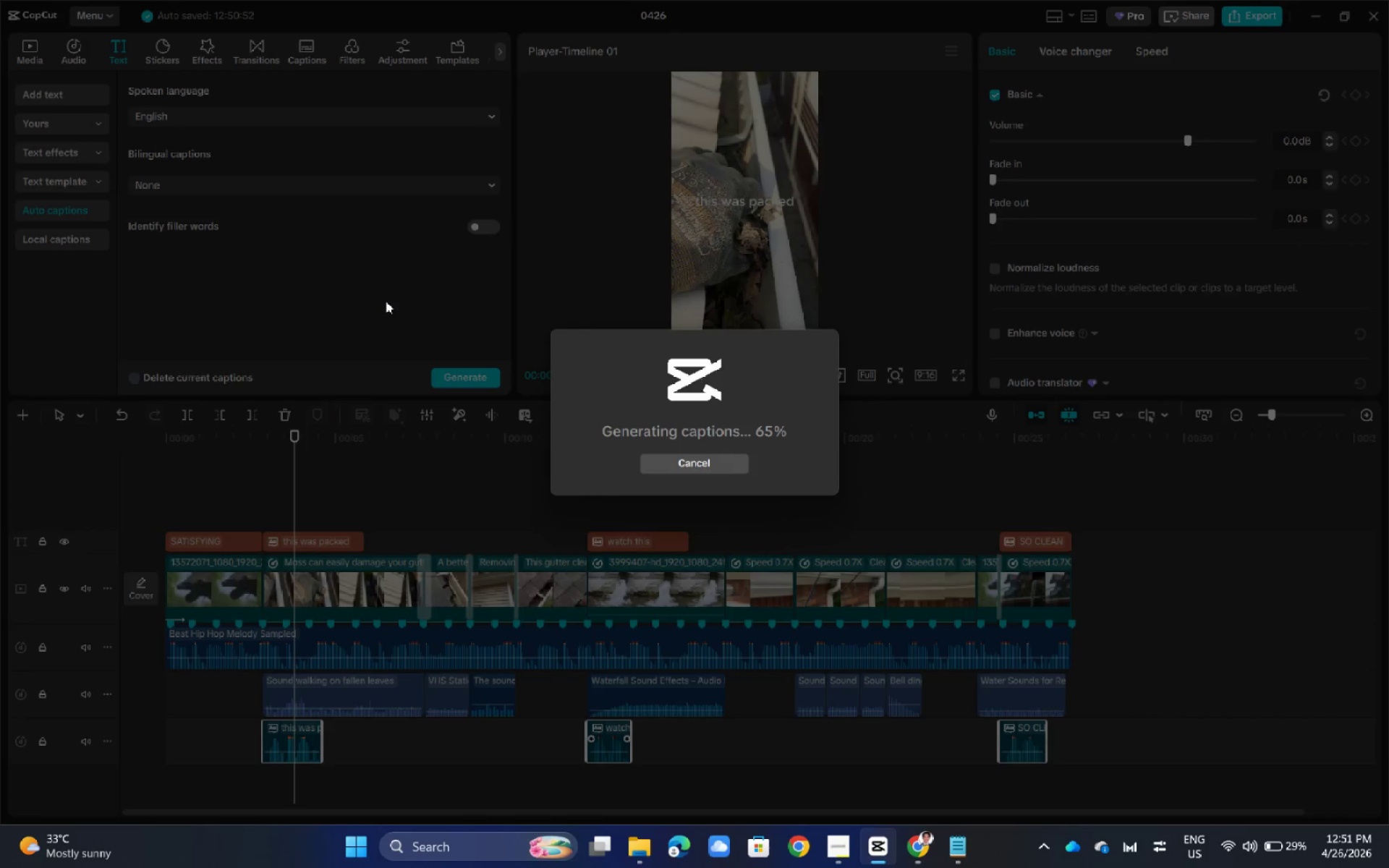 
left_click([624, 545])
 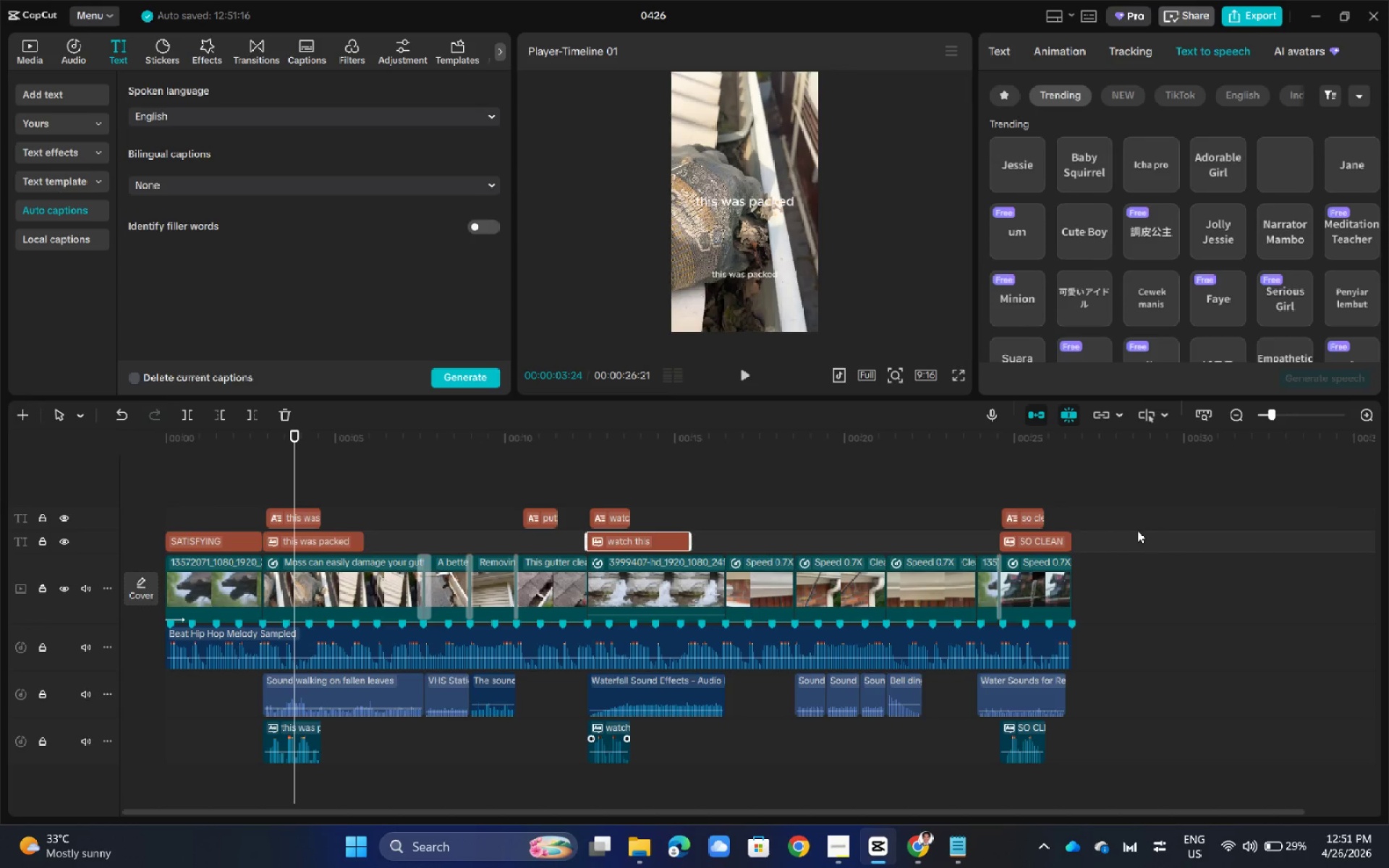 
left_click_drag(start_coordinate=[1097, 535], to_coordinate=[936, 537])
 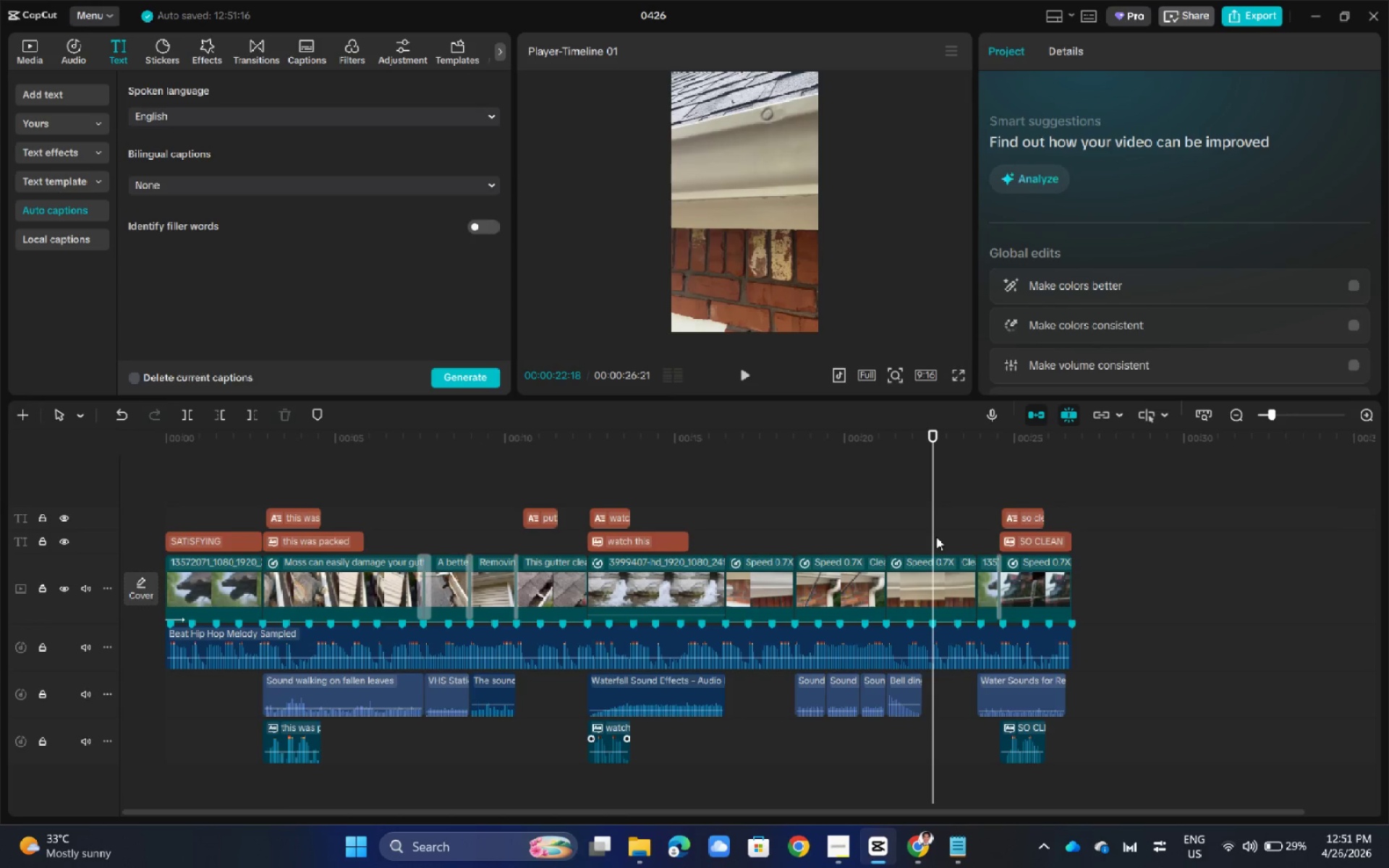 
left_click([936, 537])
 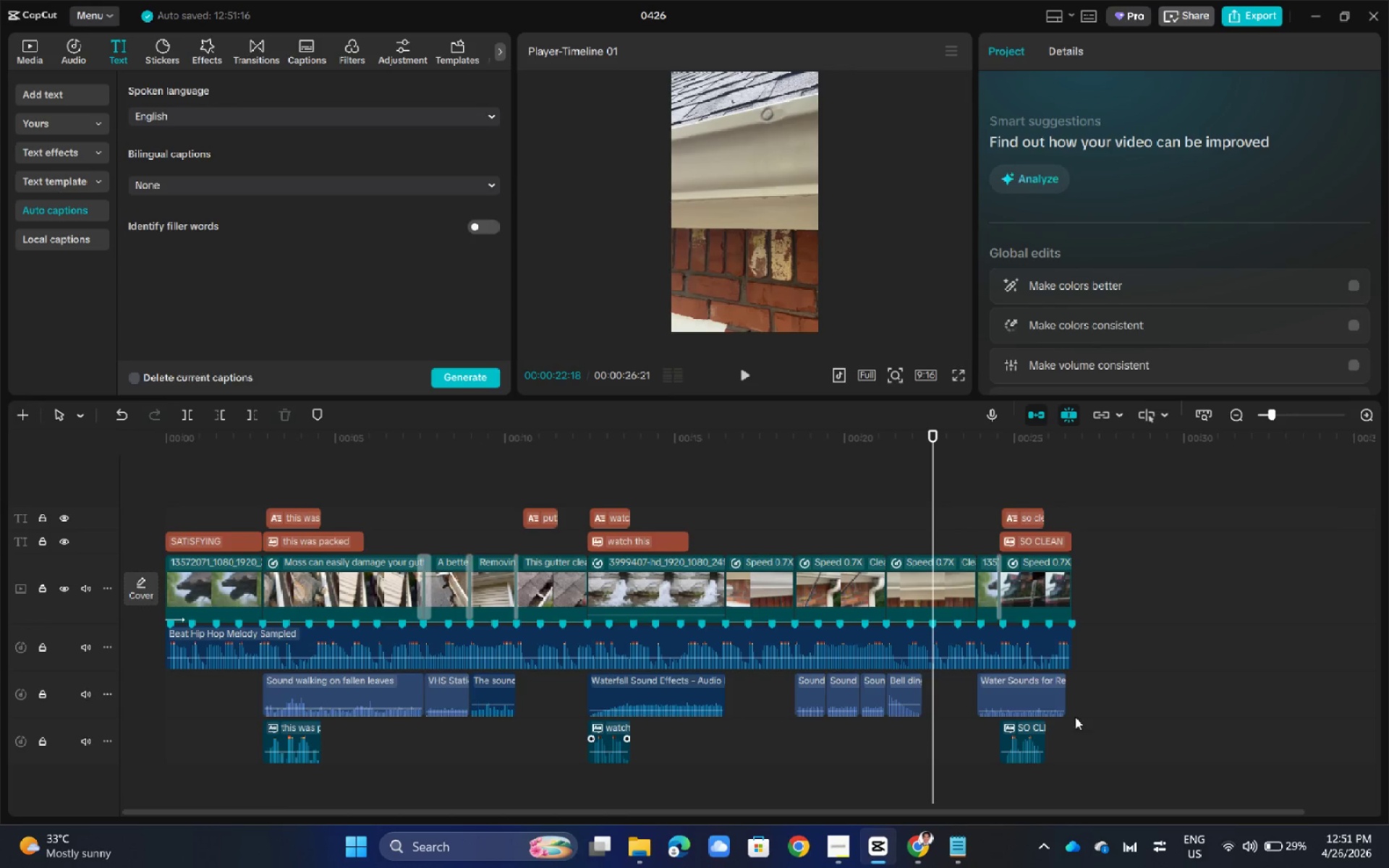 
left_click([1010, 736])
 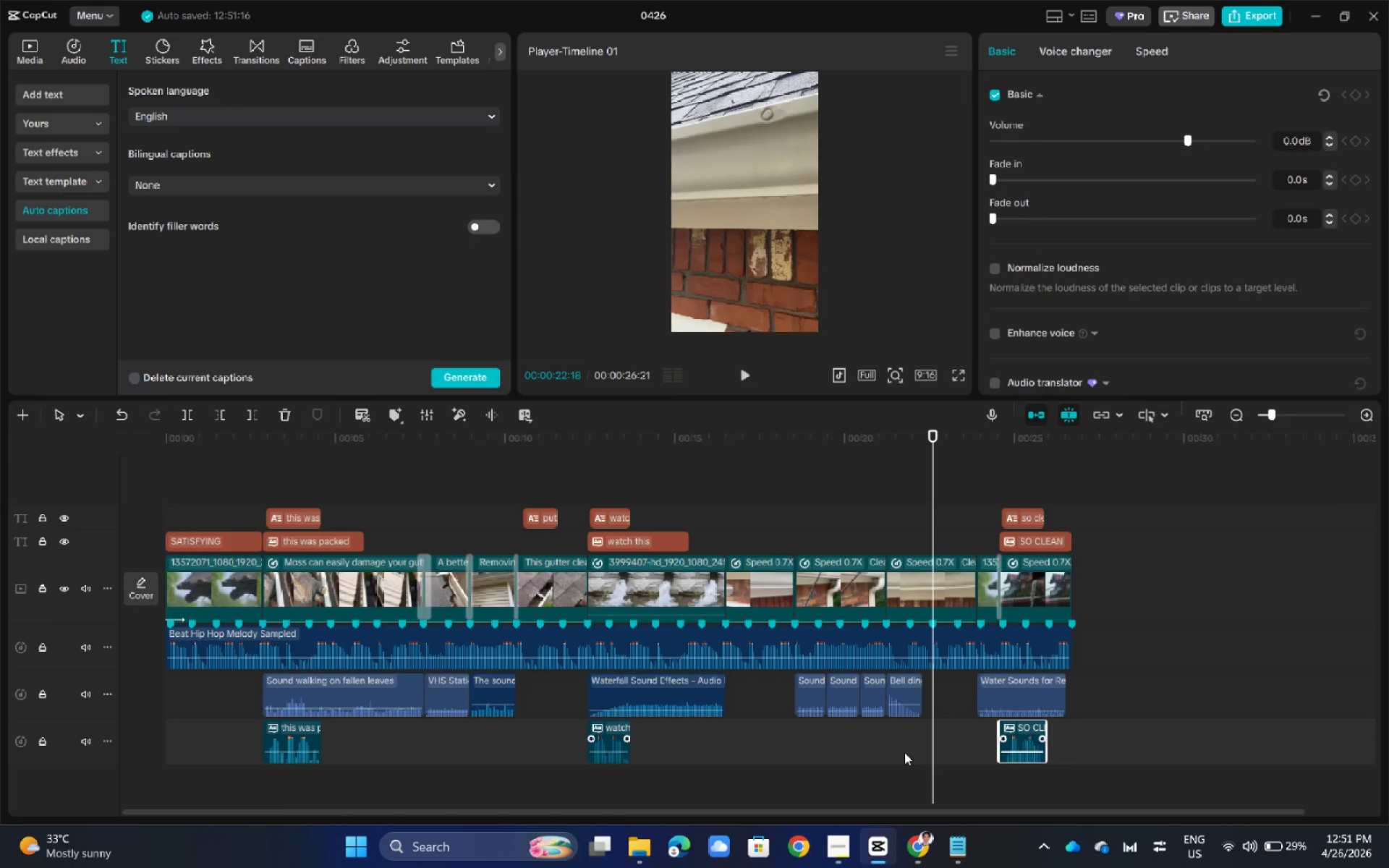 
key(Delete)
 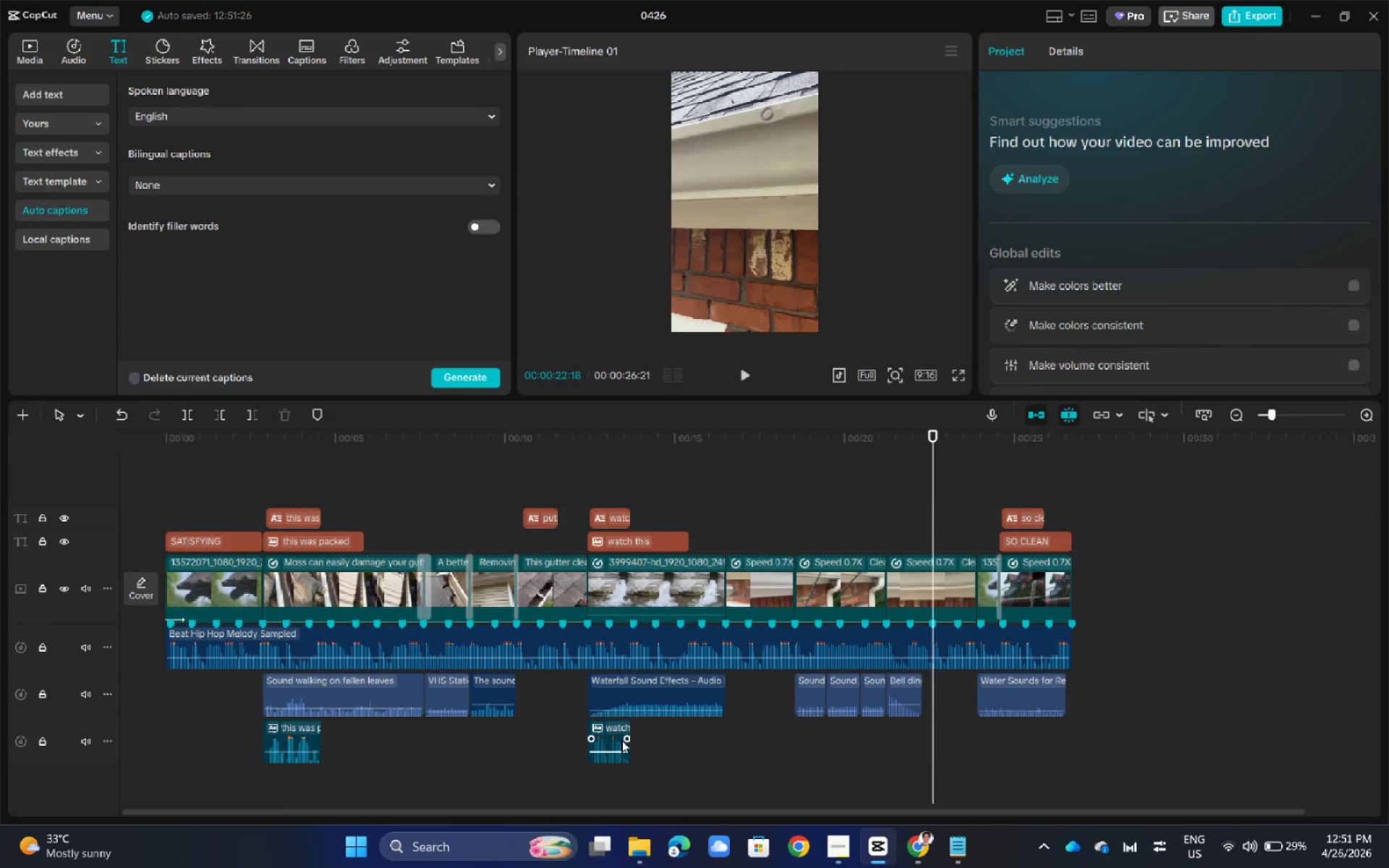 
left_click([619, 741])
 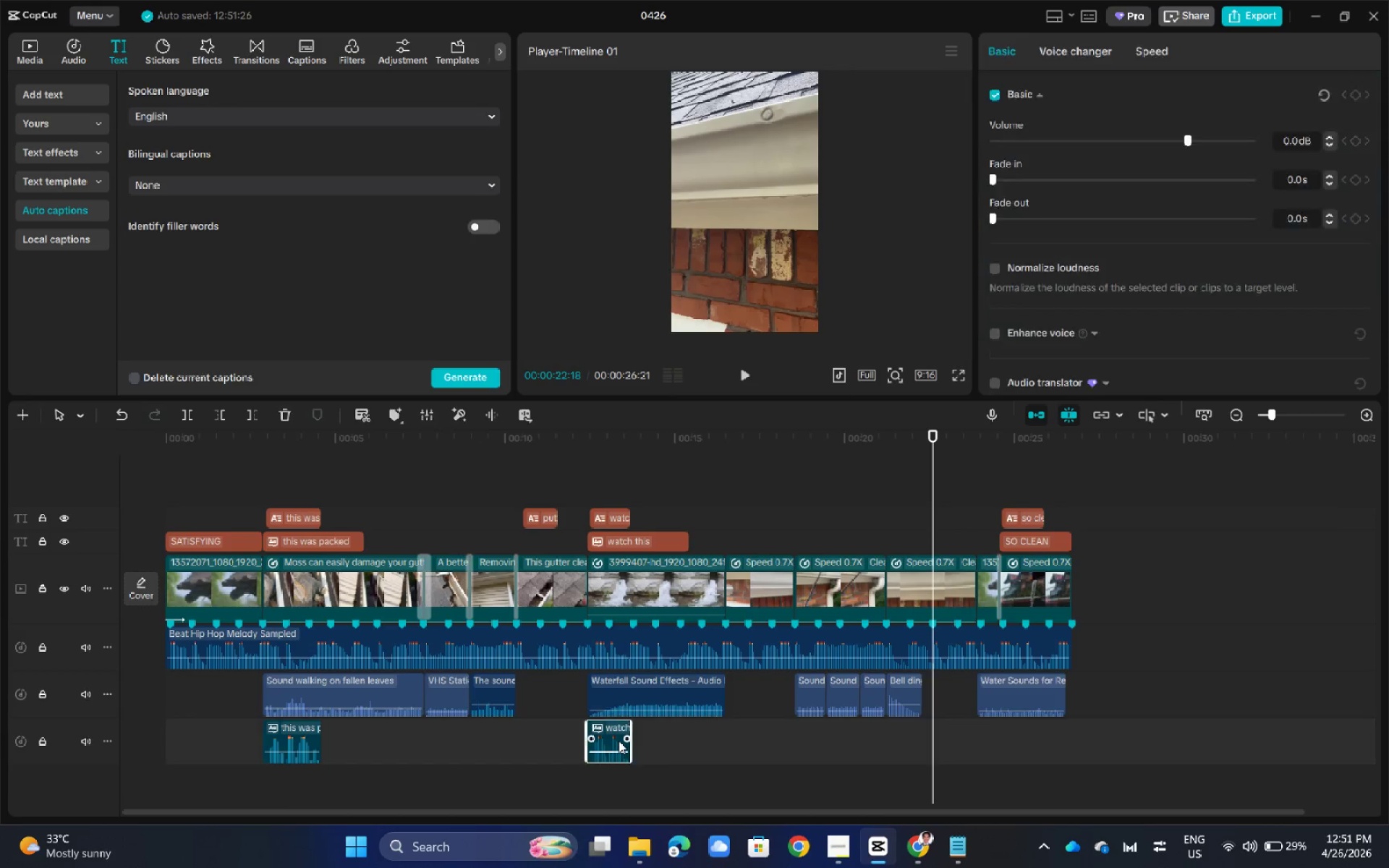 
key(Delete)
 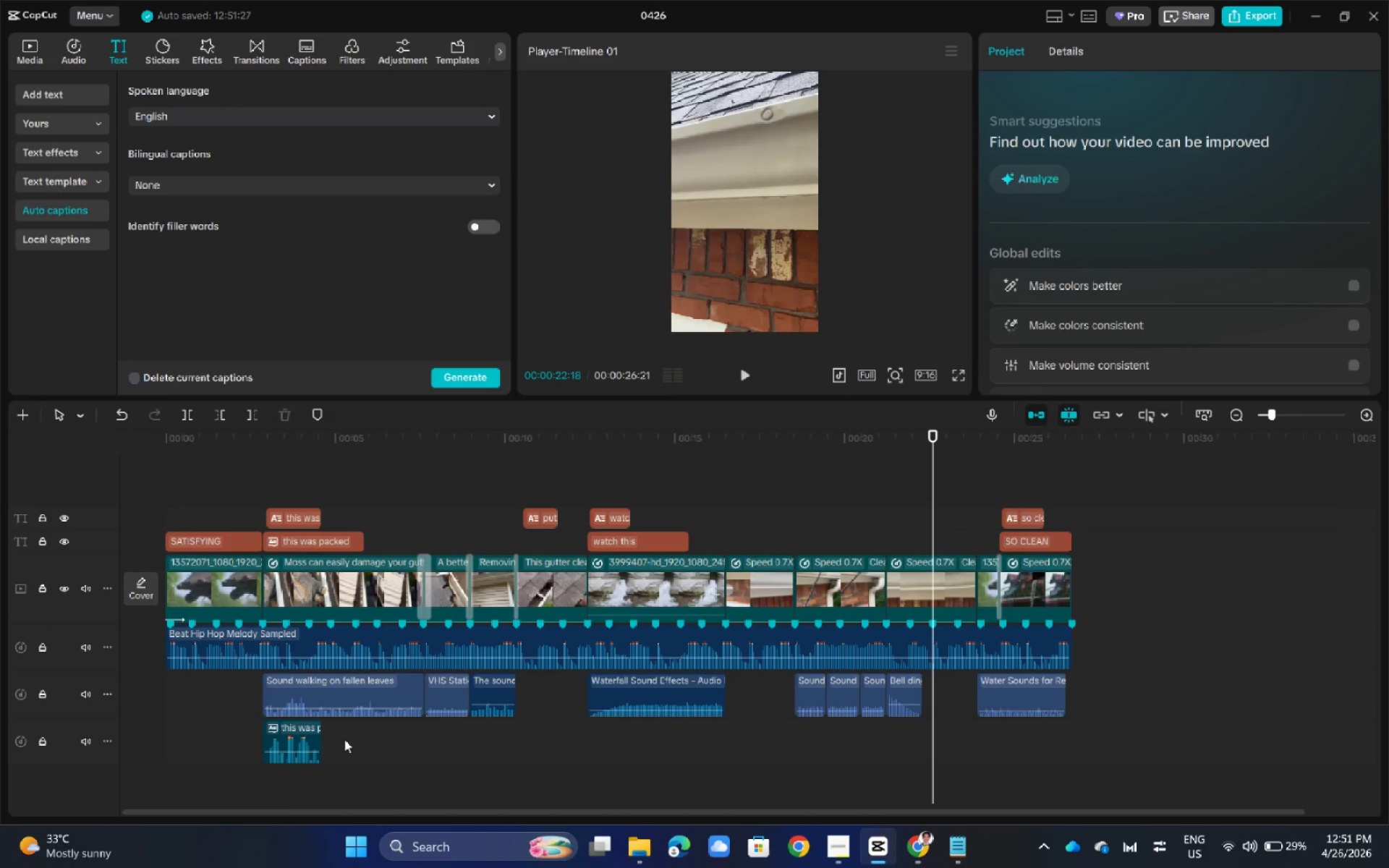 
left_click([300, 741])
 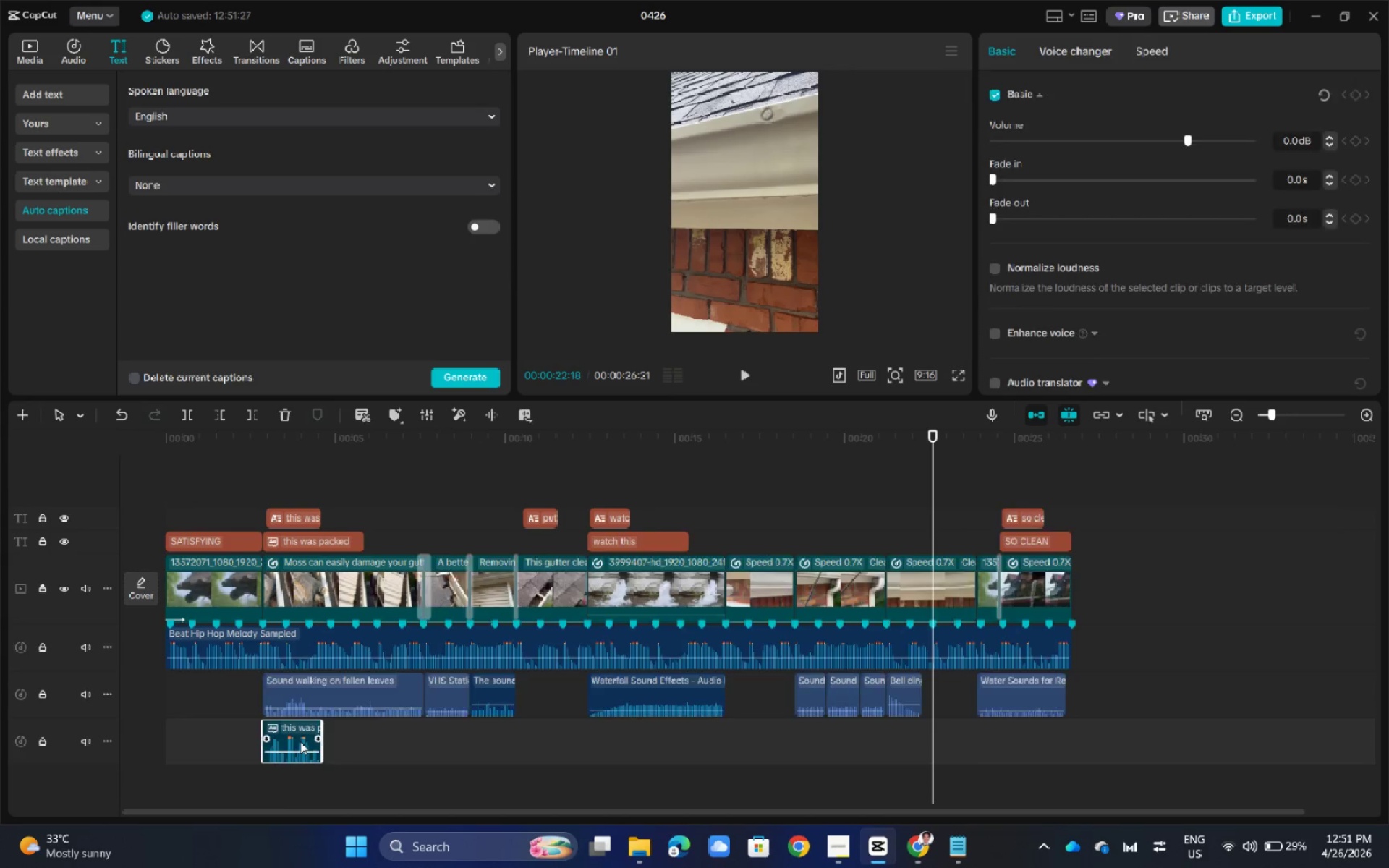 
key(Delete)
 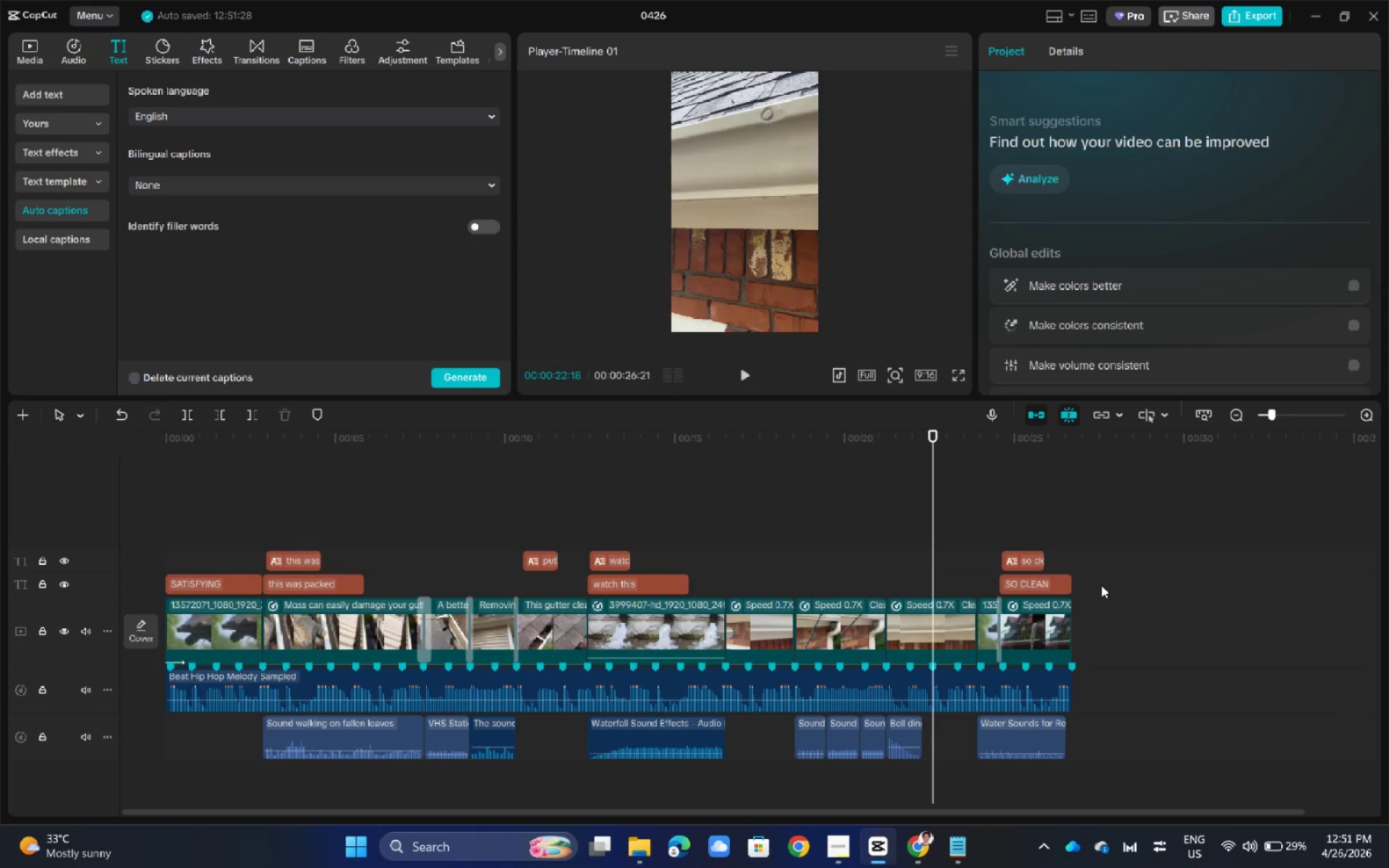 
left_click_drag(start_coordinate=[1103, 585], to_coordinate=[323, 587])
 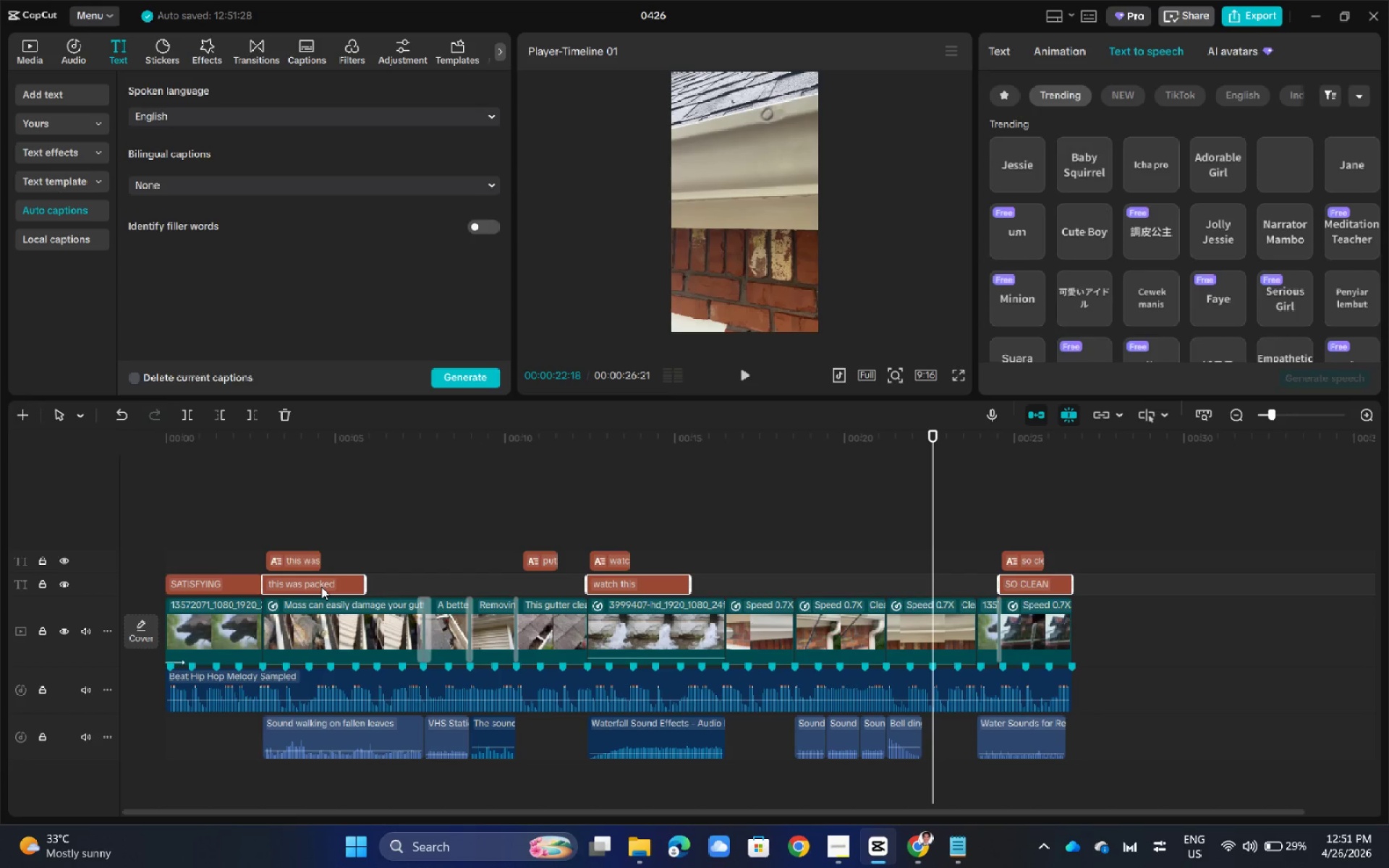 
key(Delete)
 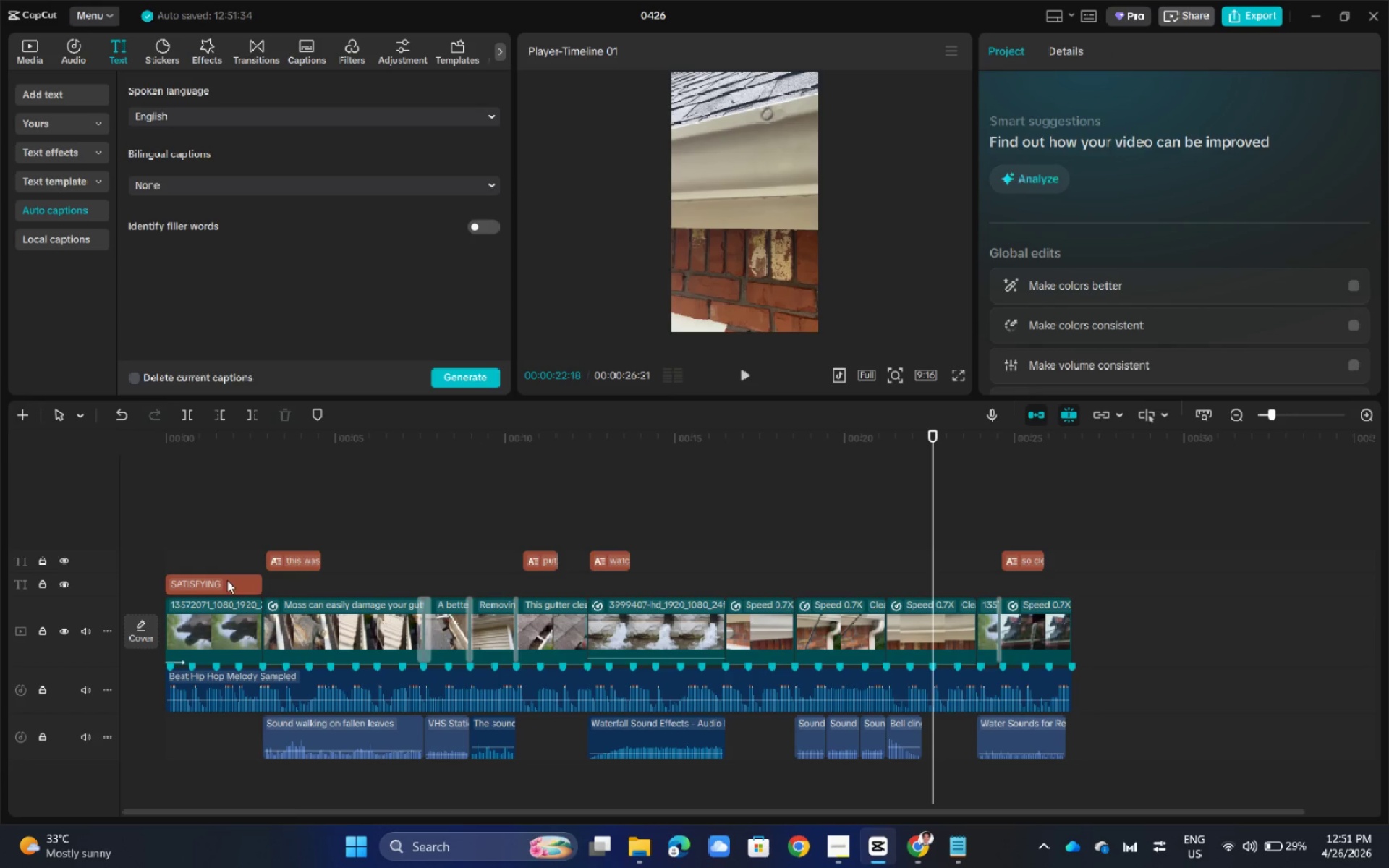 
wait(7.05)
 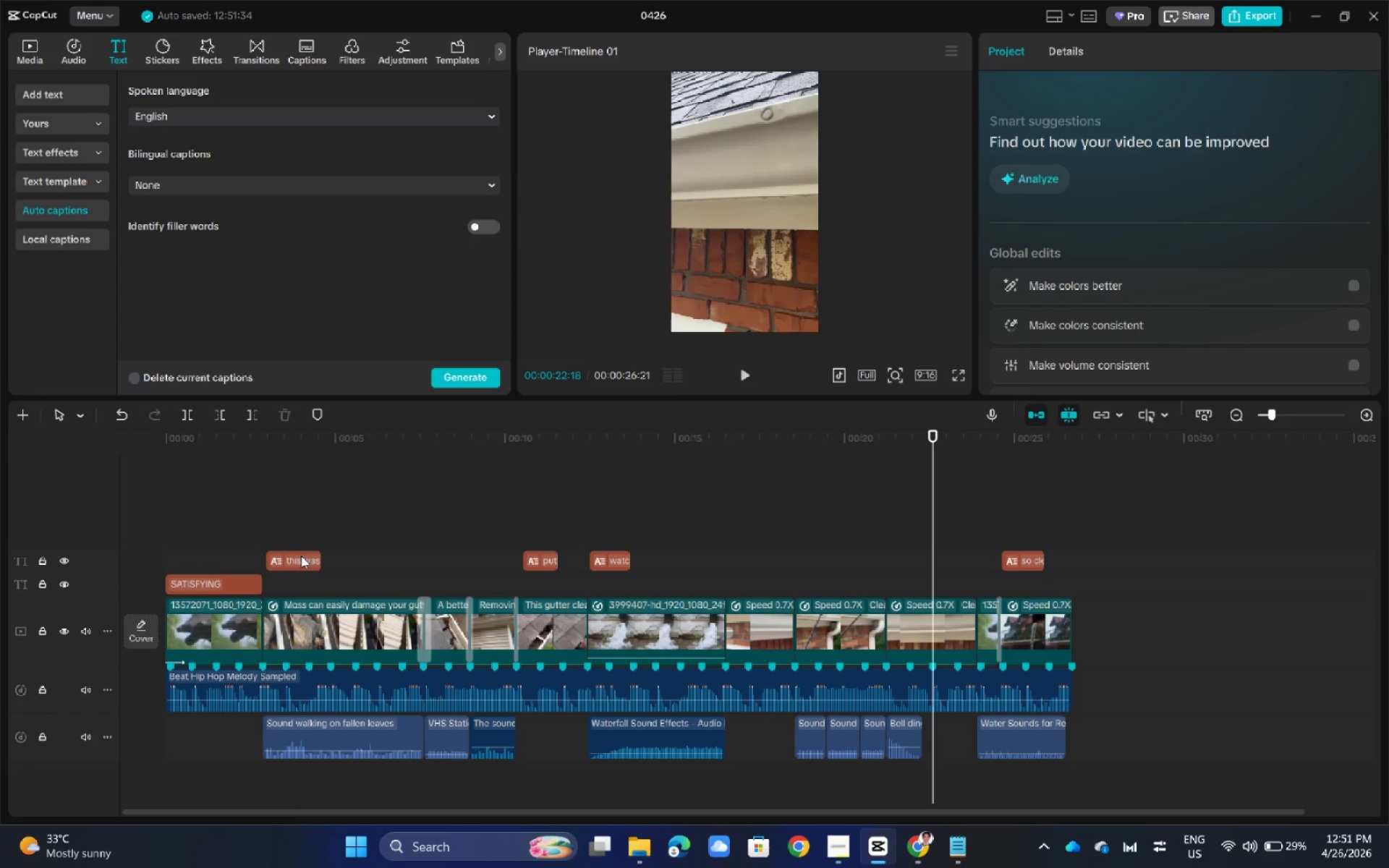 
key(Alt+AltLeft)
 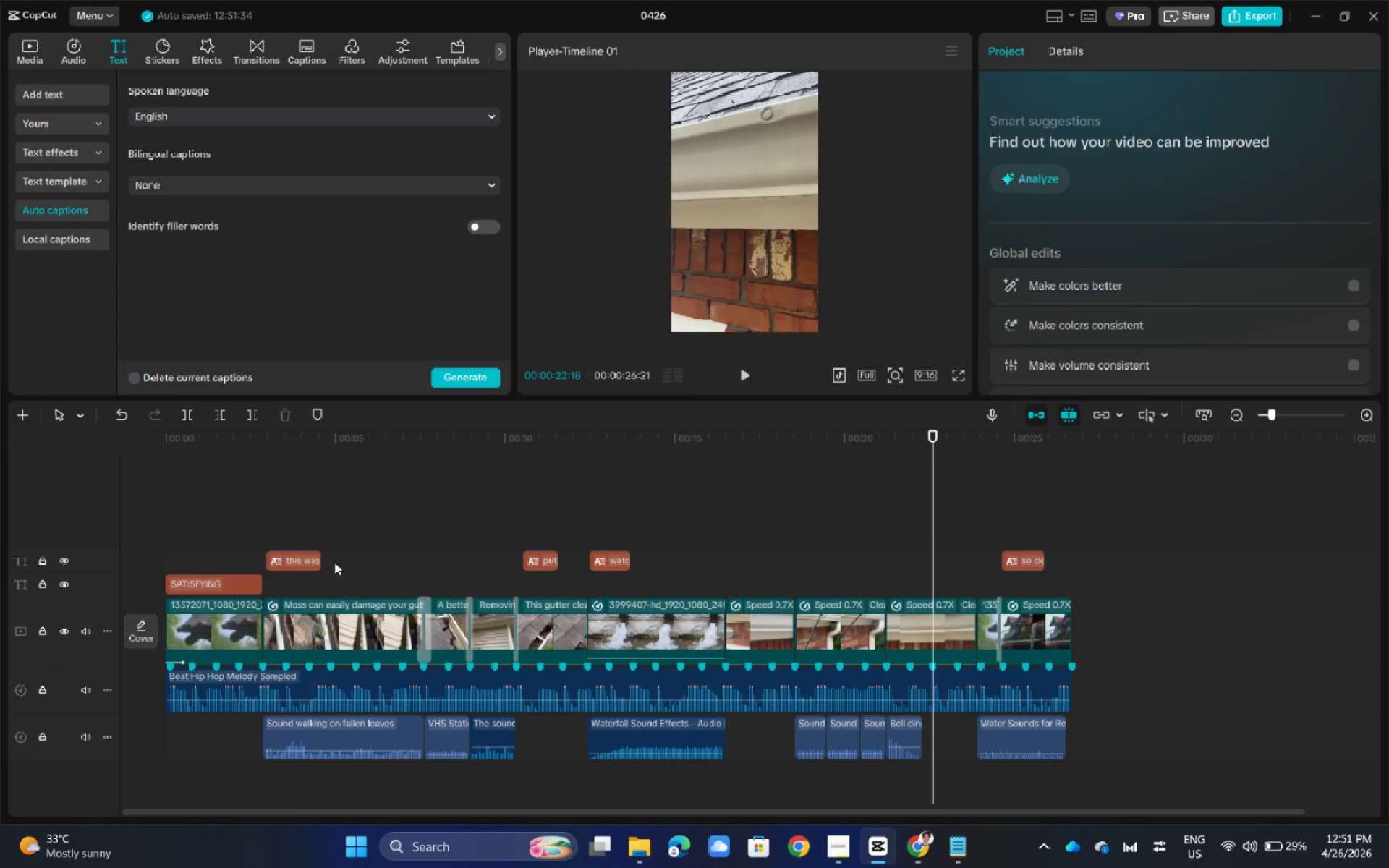 
key(Alt+Tab)